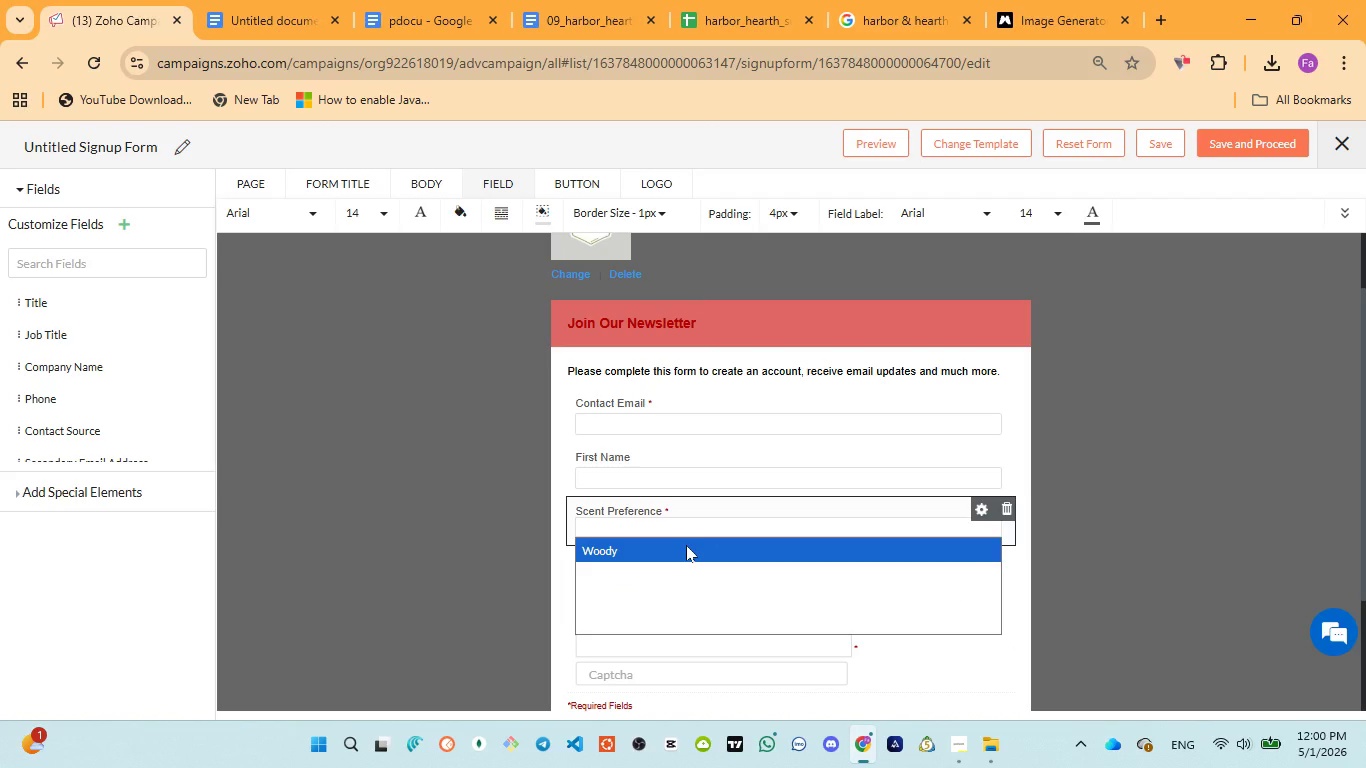 
left_click([686, 545])
 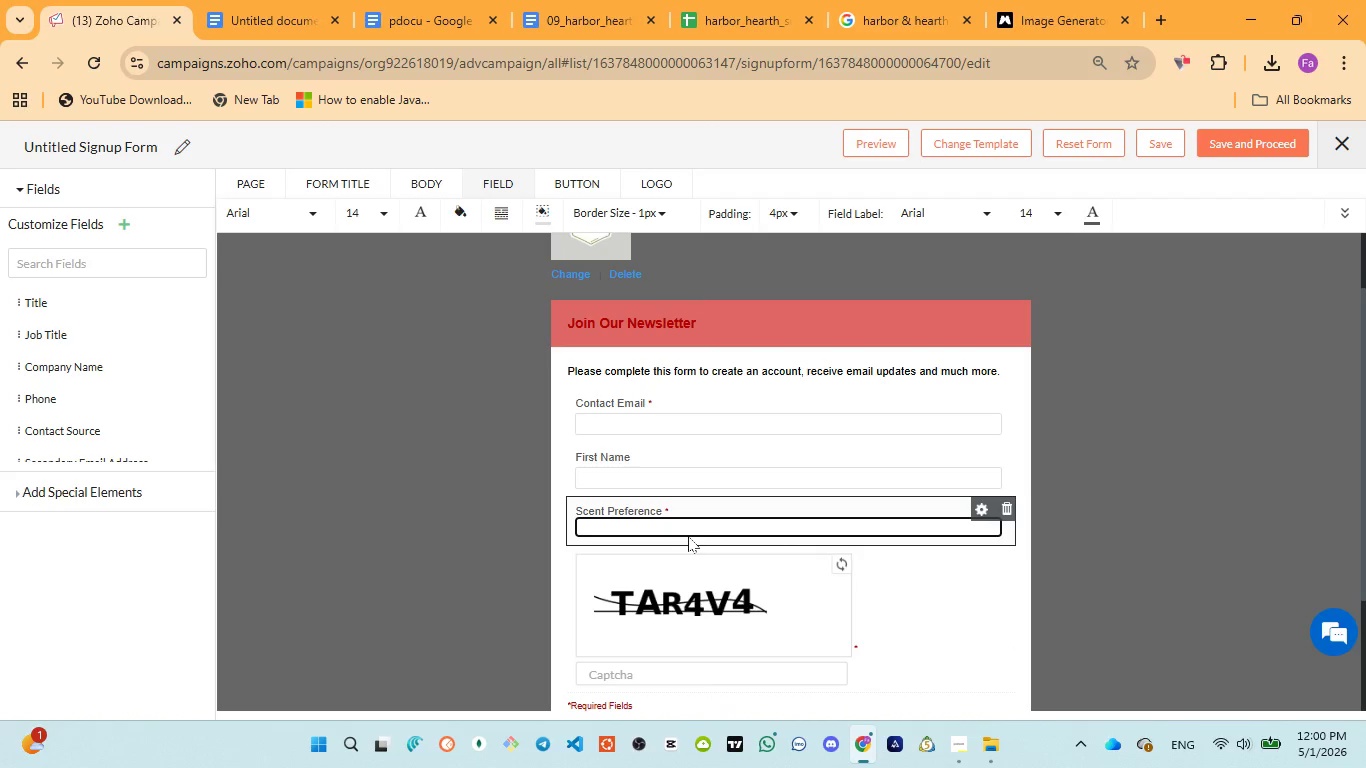 
left_click([688, 535])
 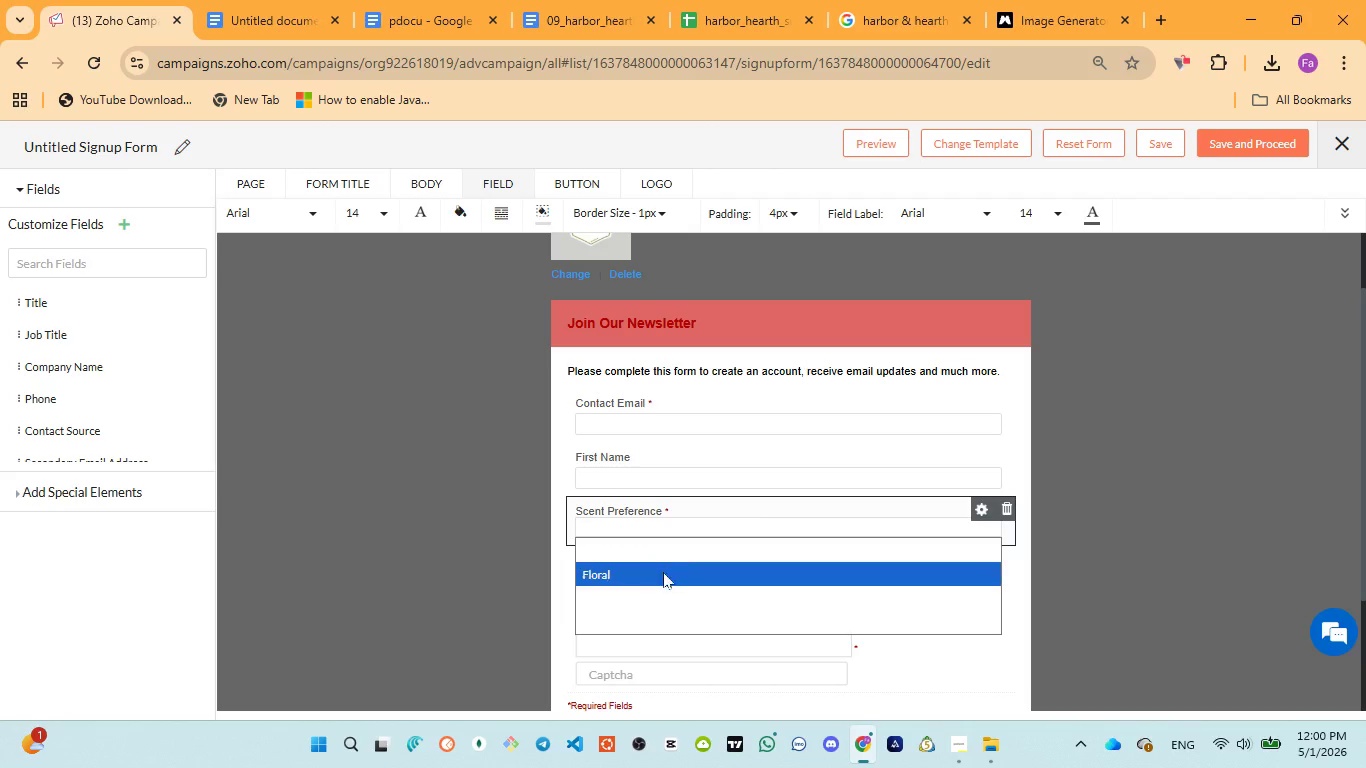 
left_click([656, 576])
 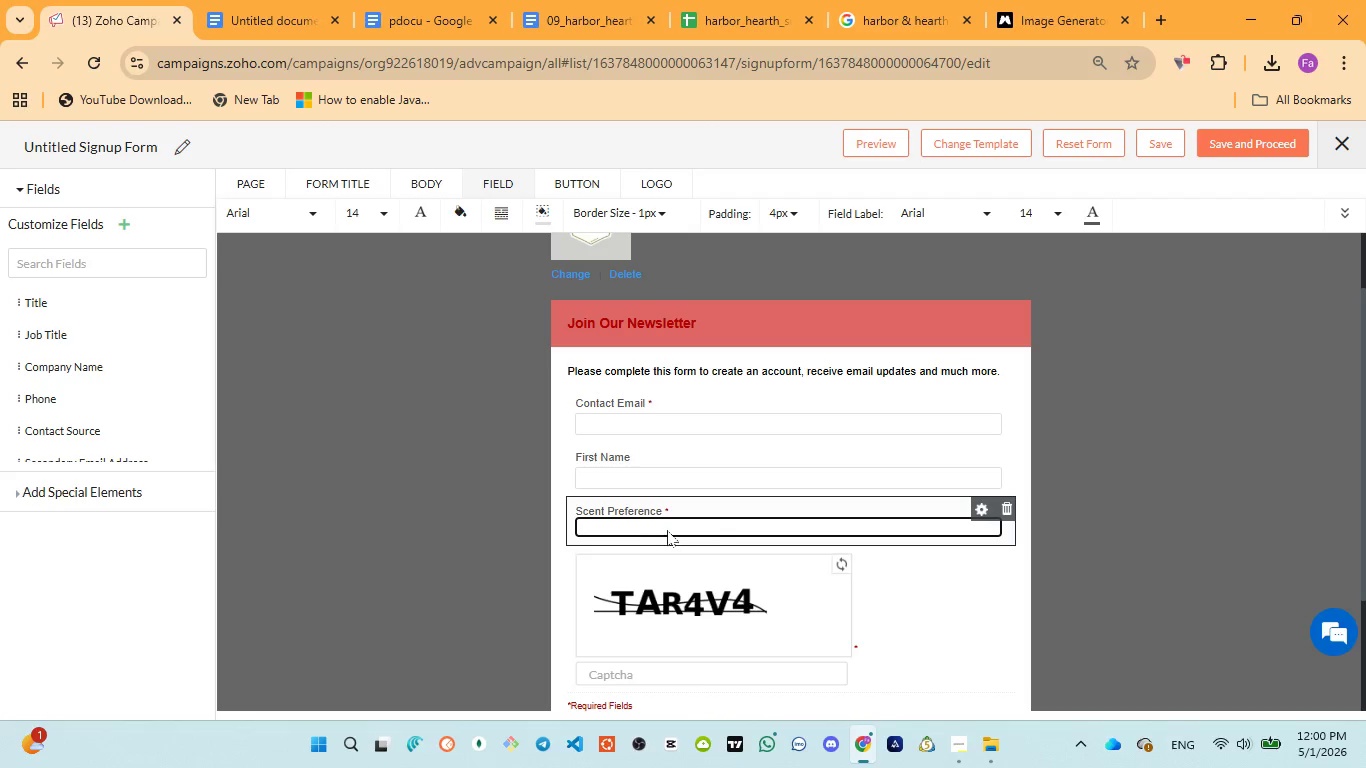 
left_click([668, 528])
 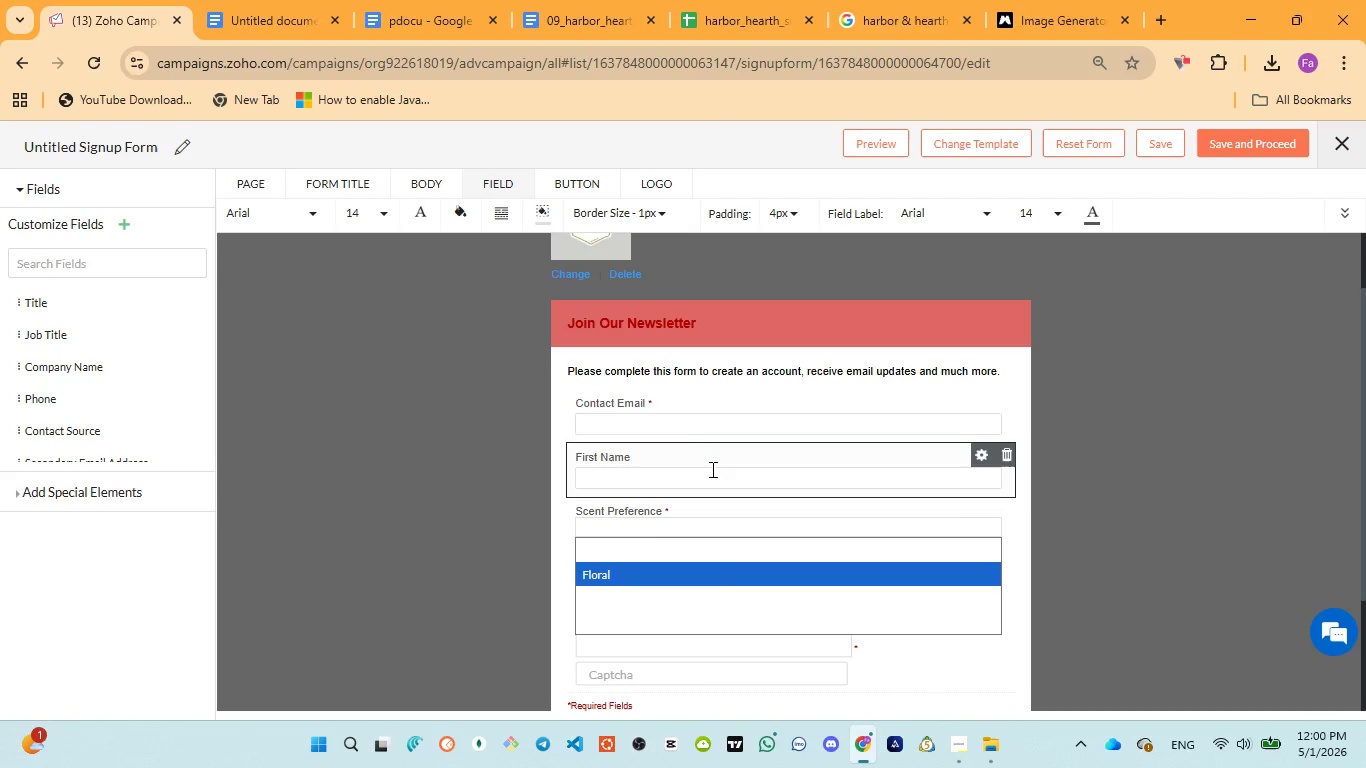 
wait(5.36)
 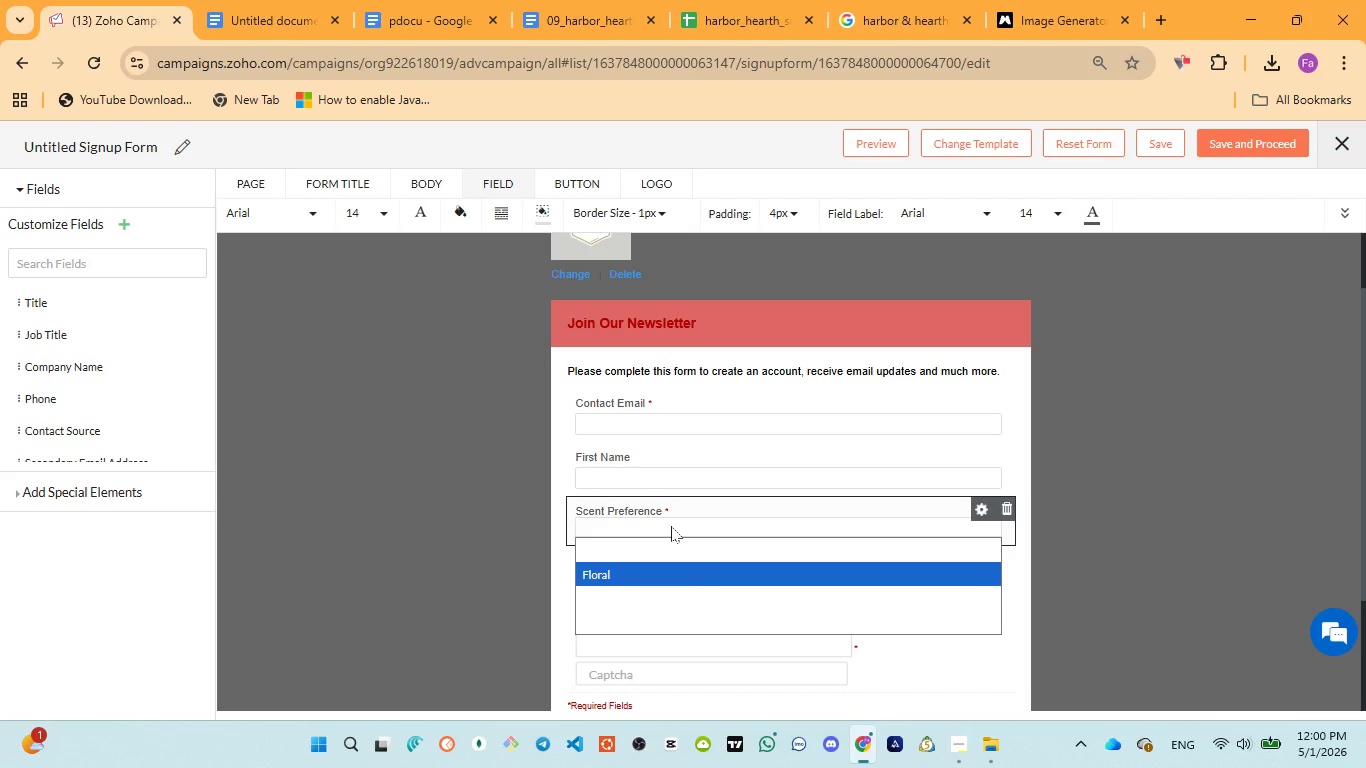 
left_click([428, 187])
 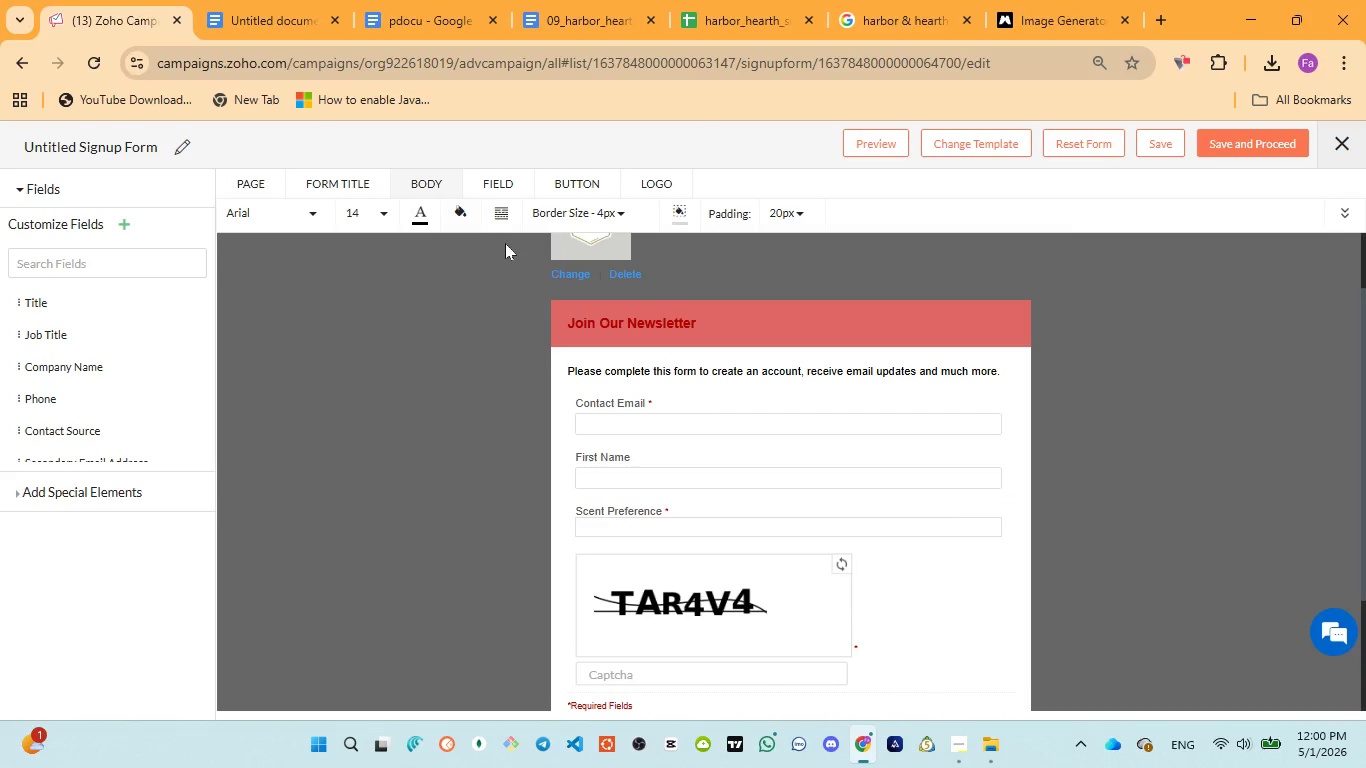 
mouse_move([416, 225])
 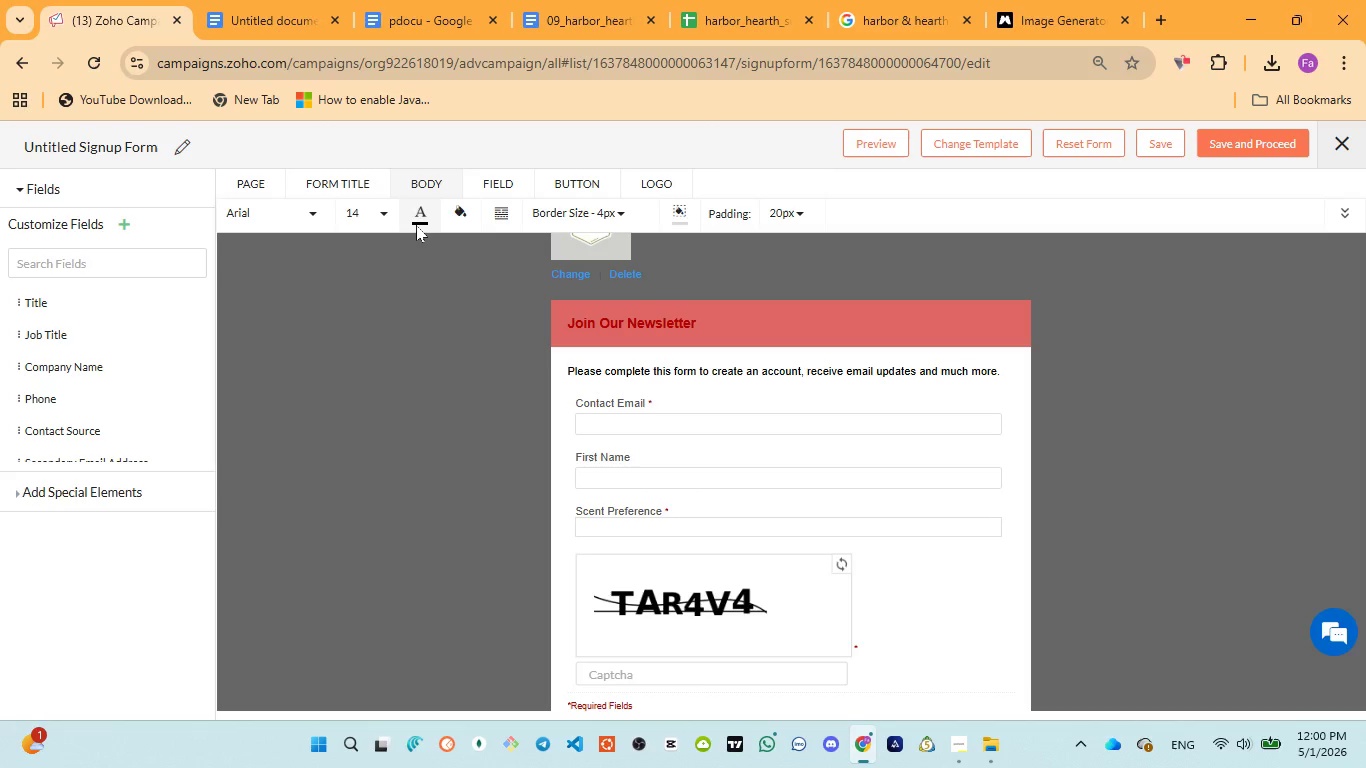 
left_click([416, 225])
 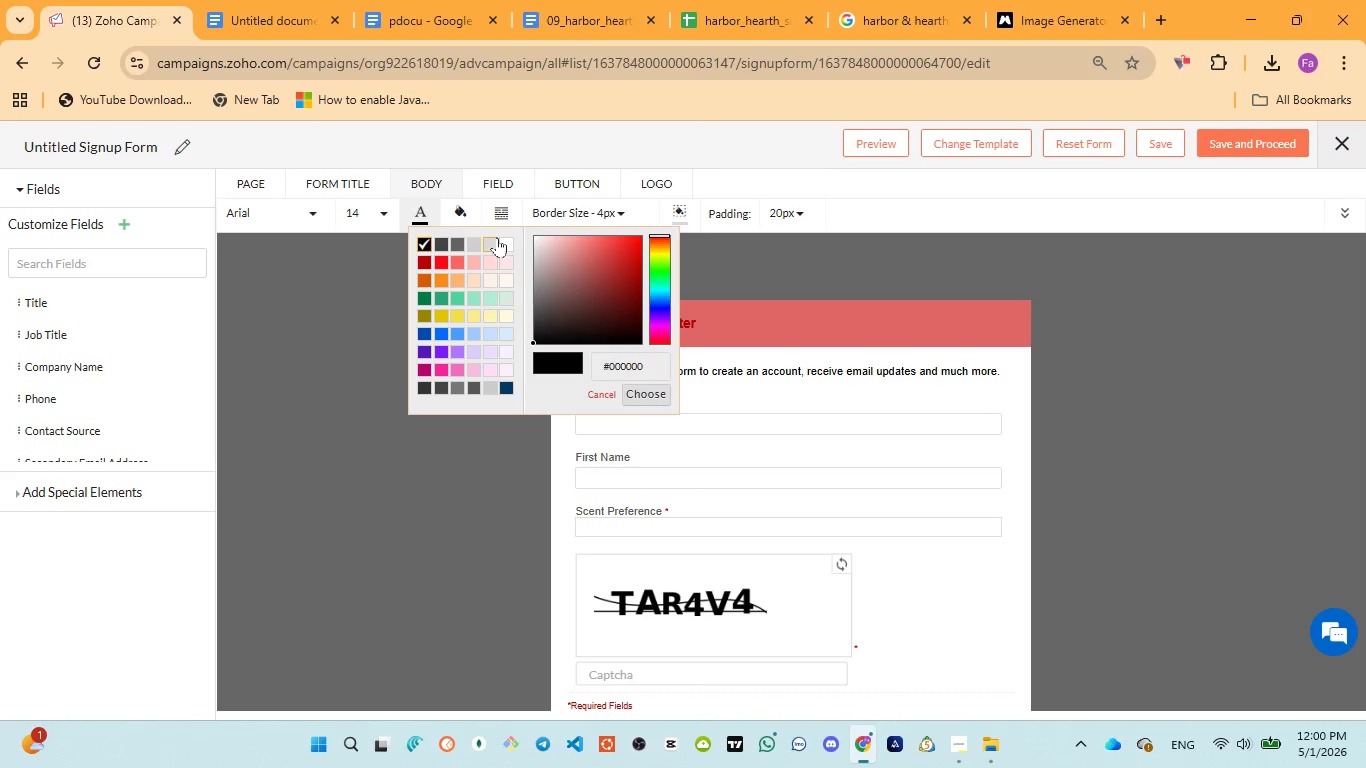 
left_click([507, 244])
 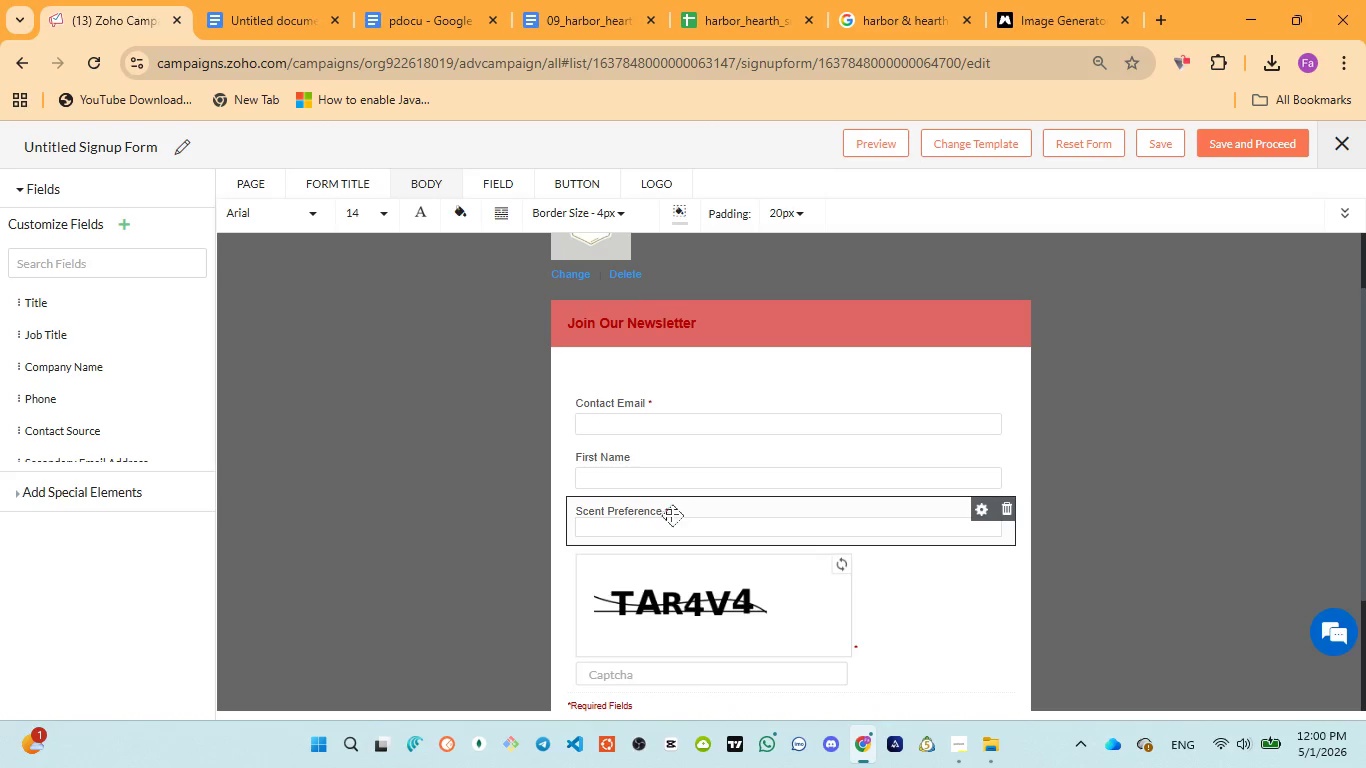 
left_click([650, 523])
 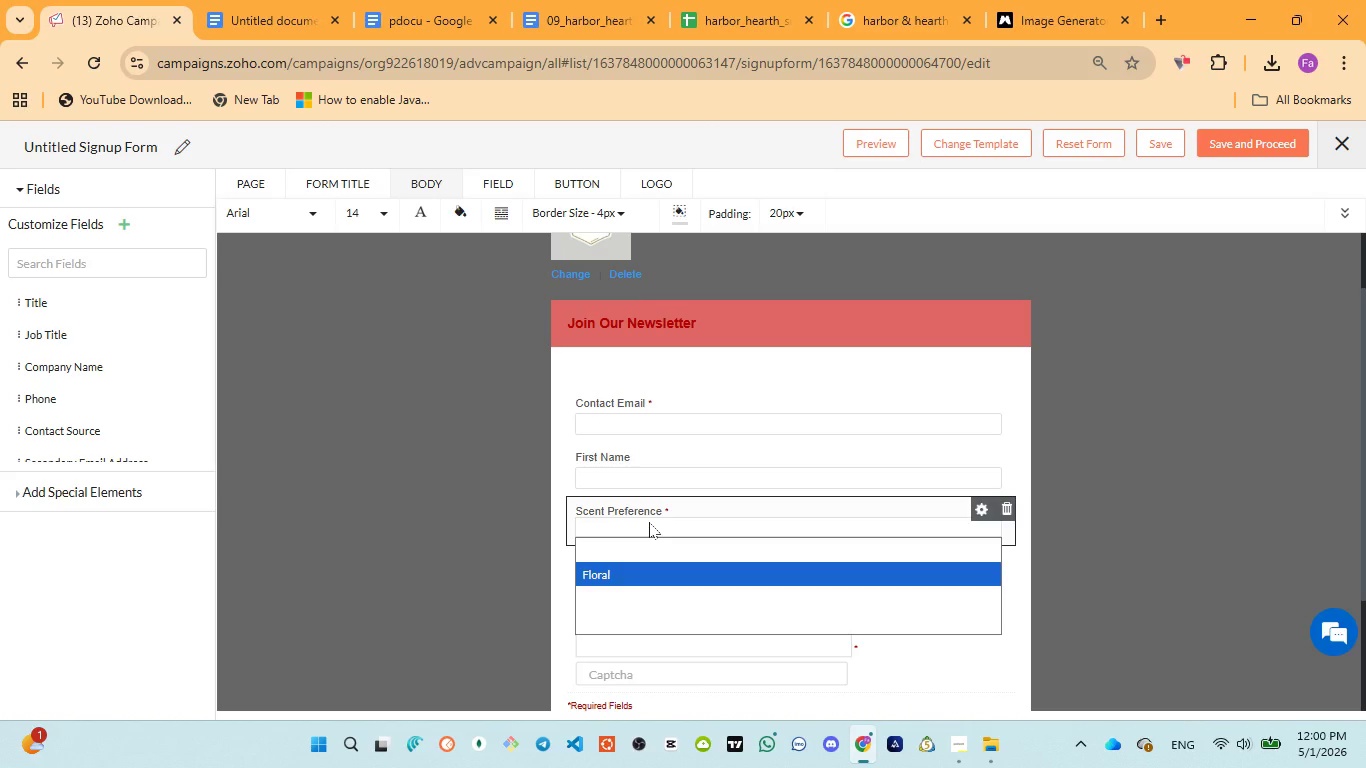 
left_click([649, 522])
 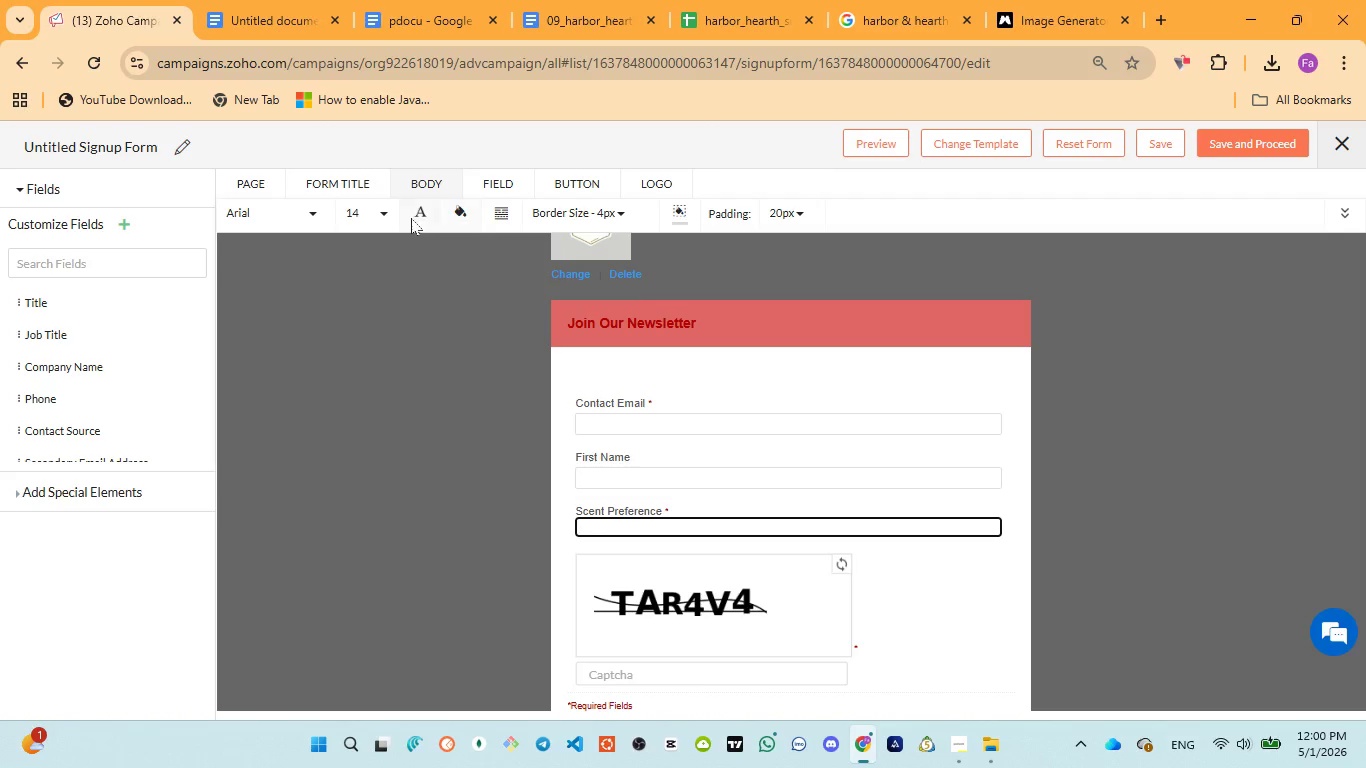 
mouse_move([434, 230])
 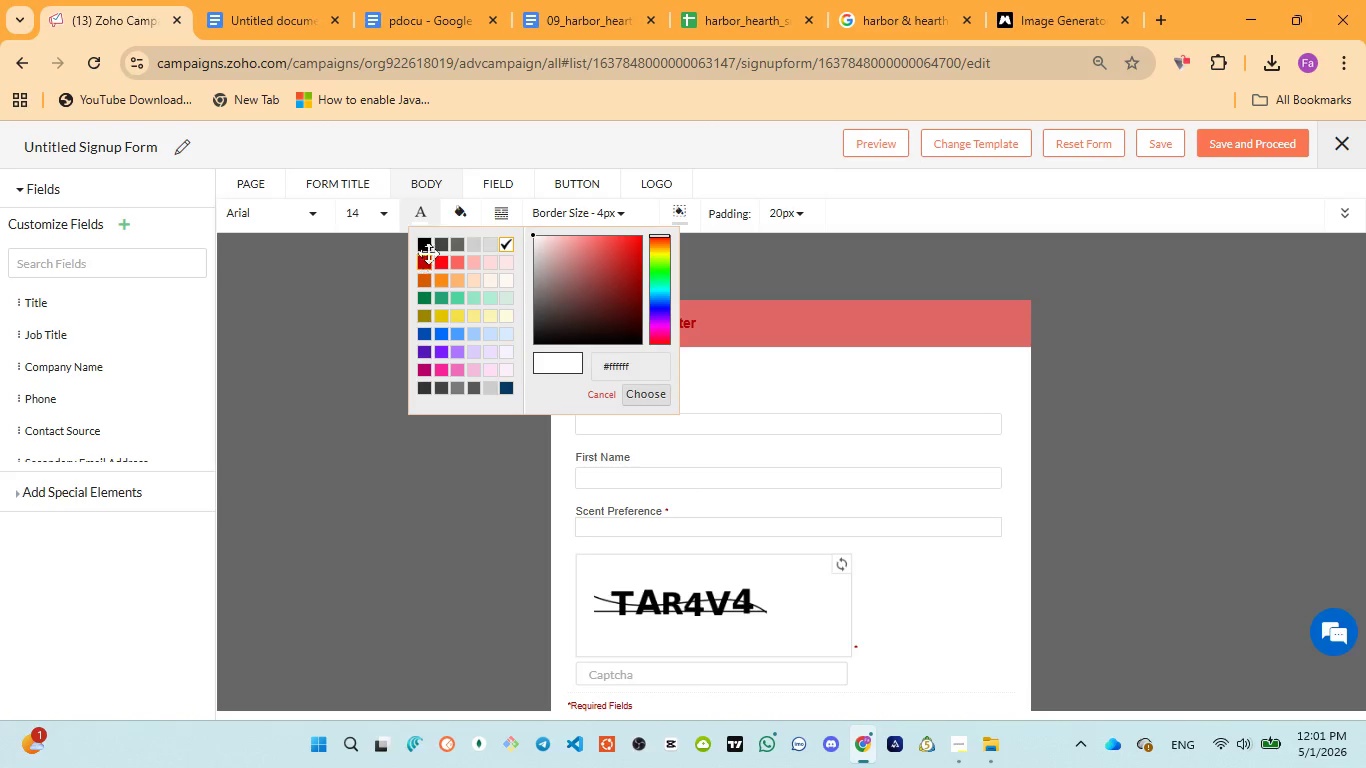 
left_click([424, 240])
 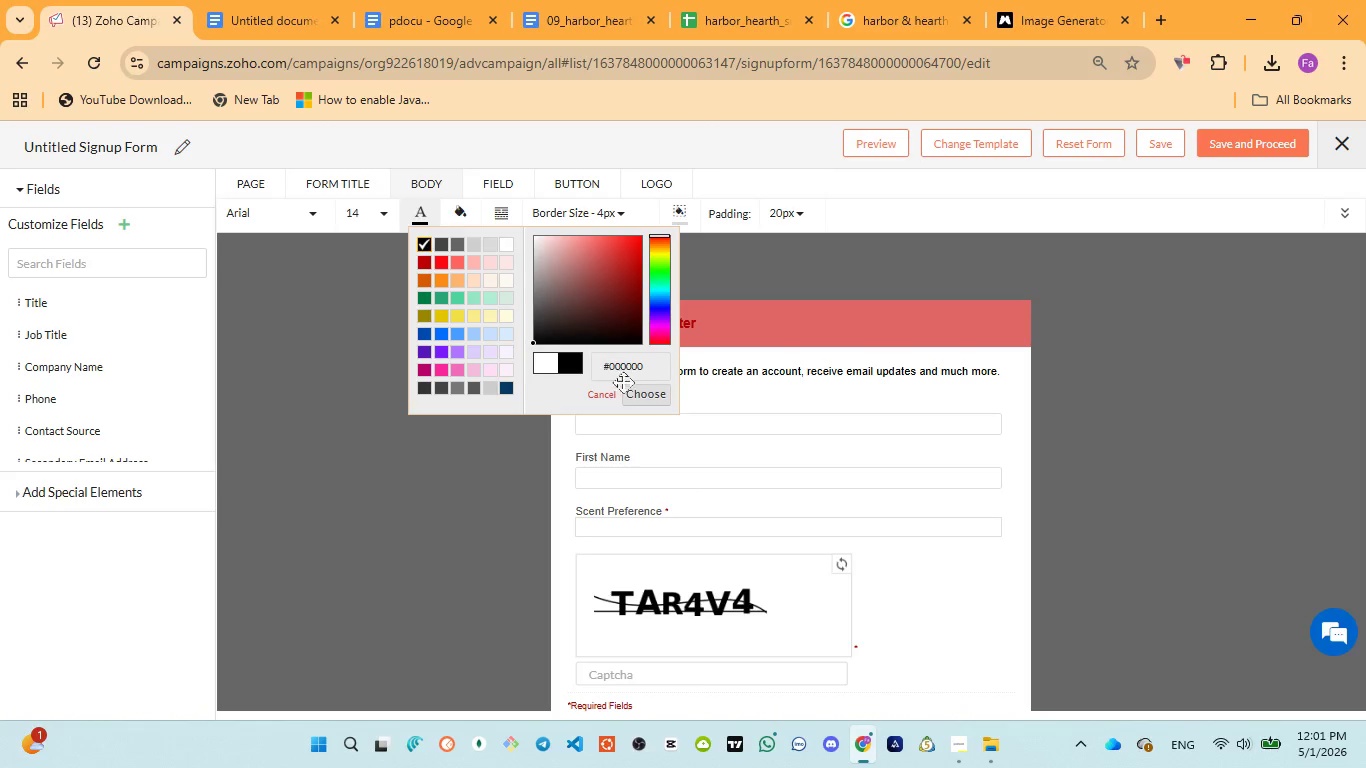 
left_click([634, 391])
 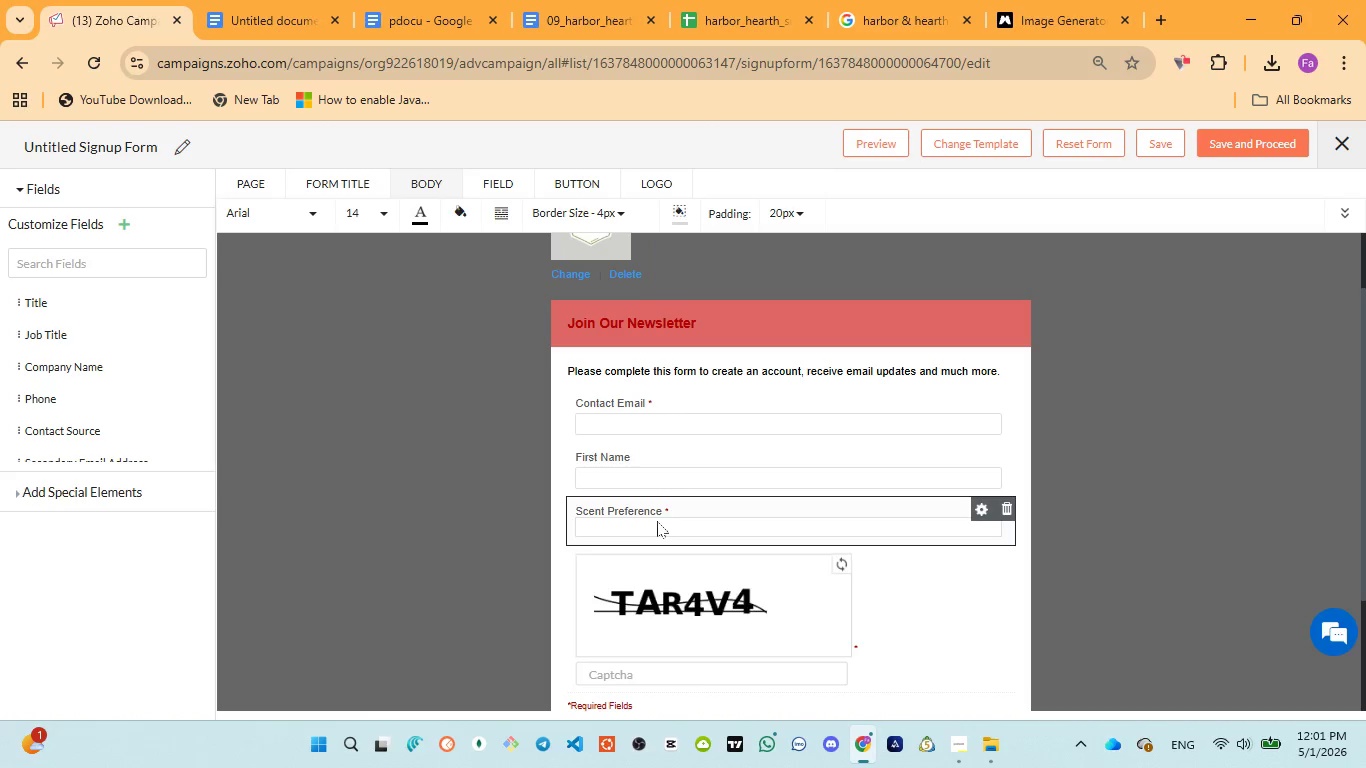 
left_click([659, 521])
 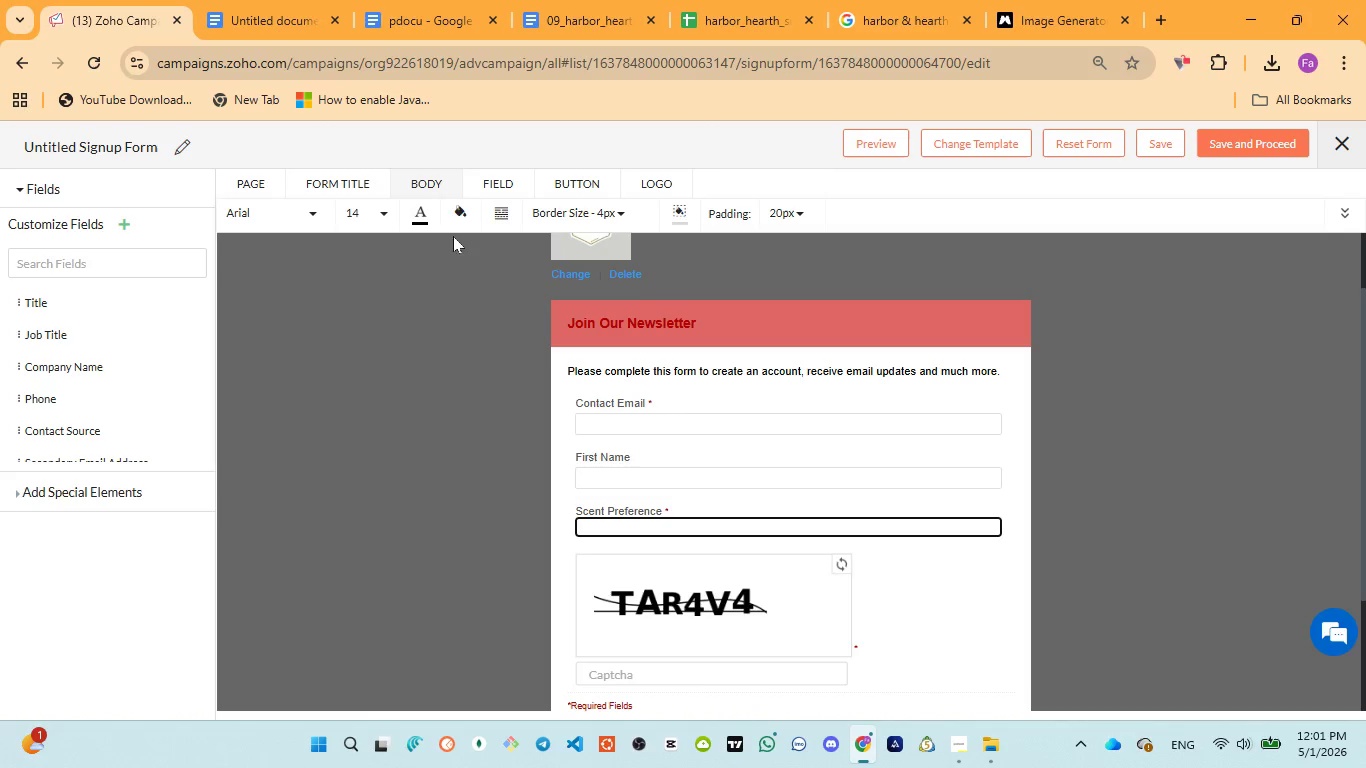 
left_click([423, 212])
 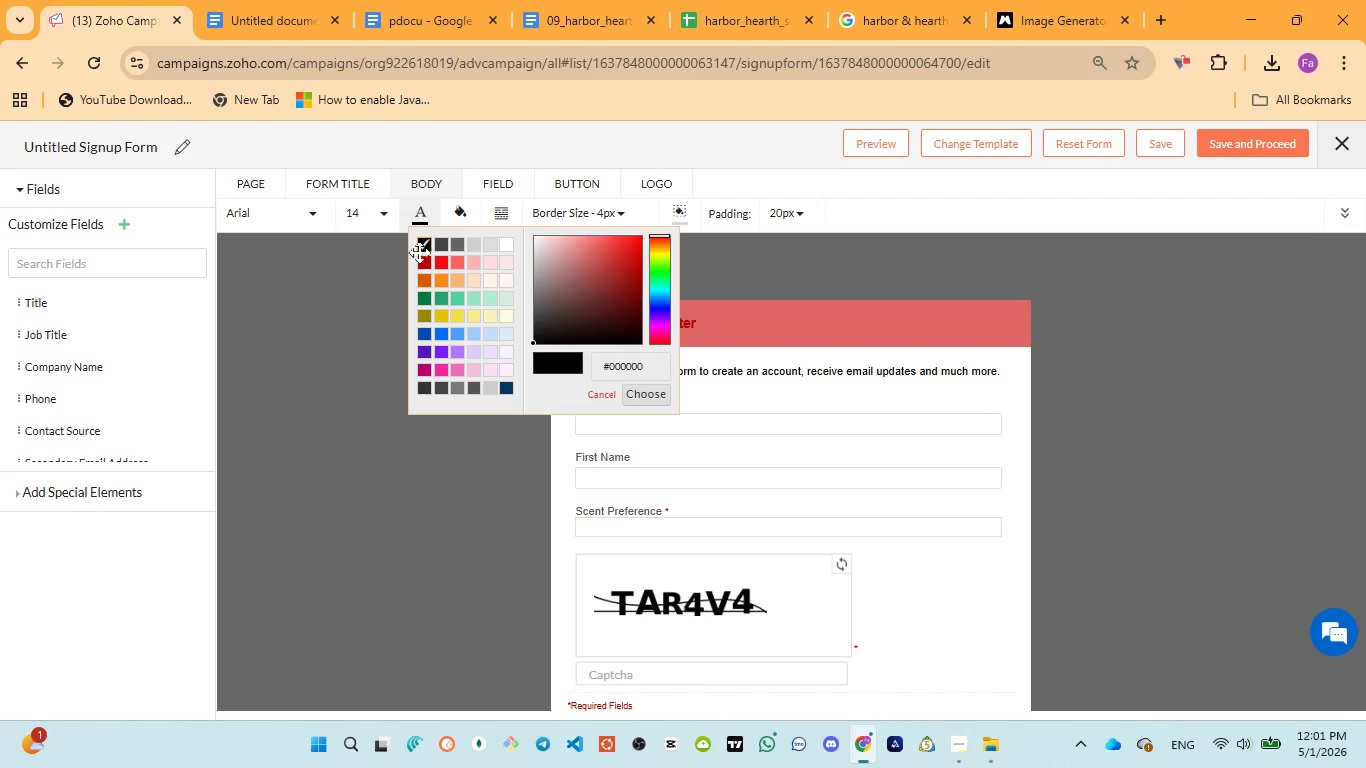 
left_click([443, 261])
 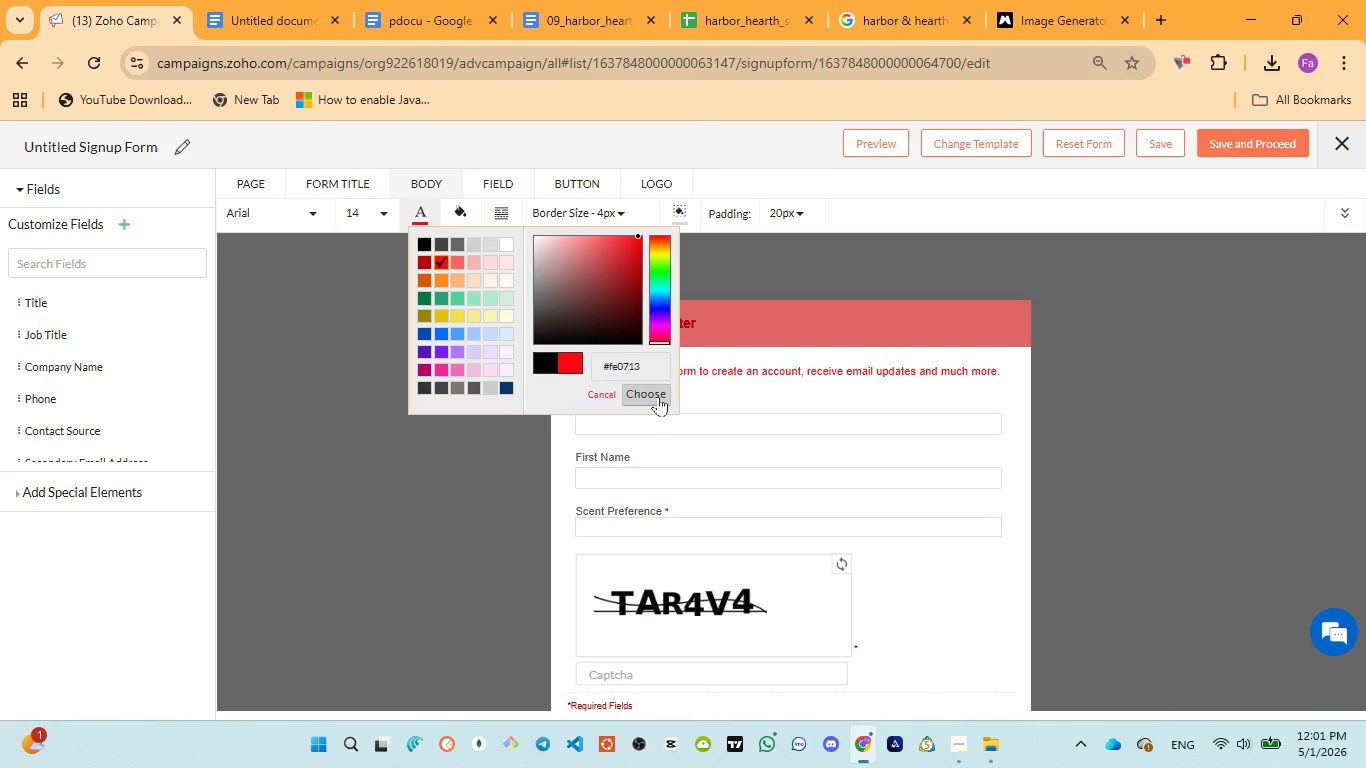 
left_click([659, 397])
 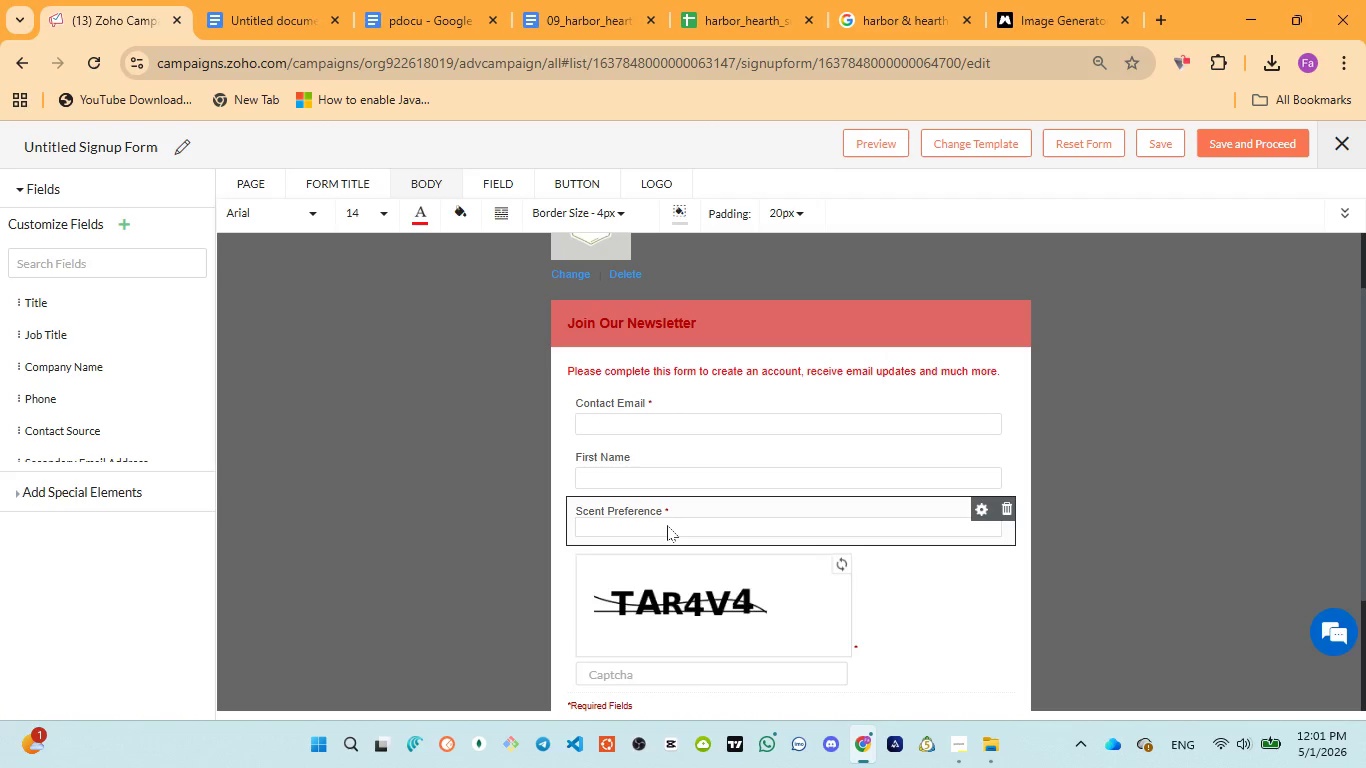 
left_click([667, 525])
 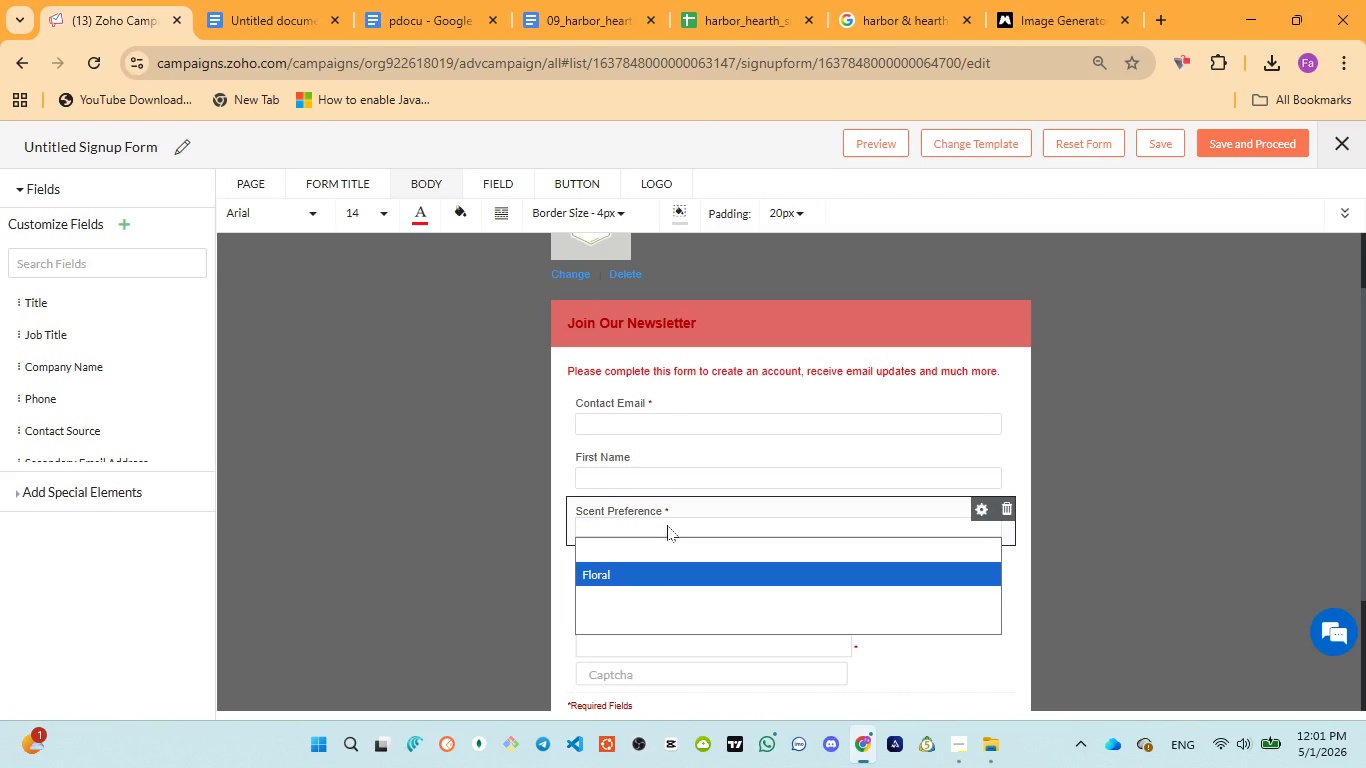 
left_click([667, 525])
 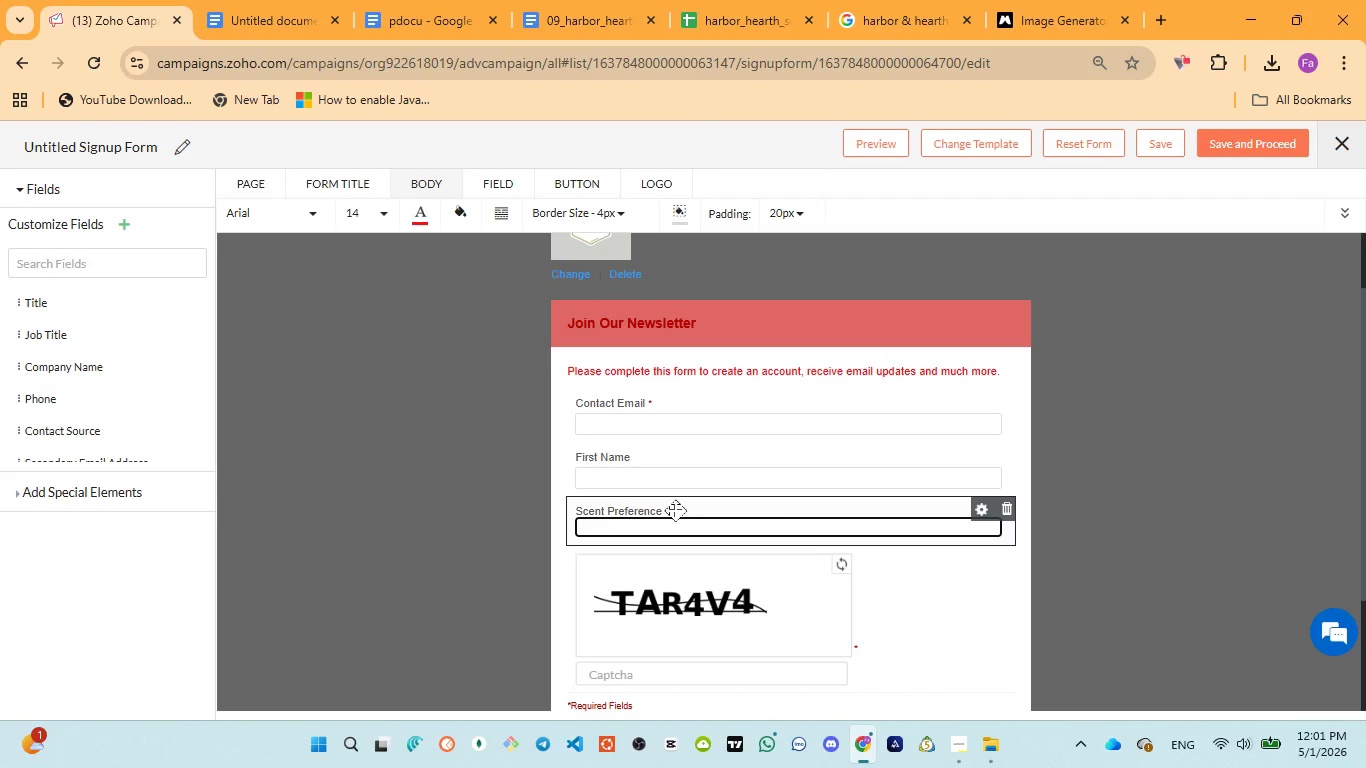 
left_click([675, 510])
 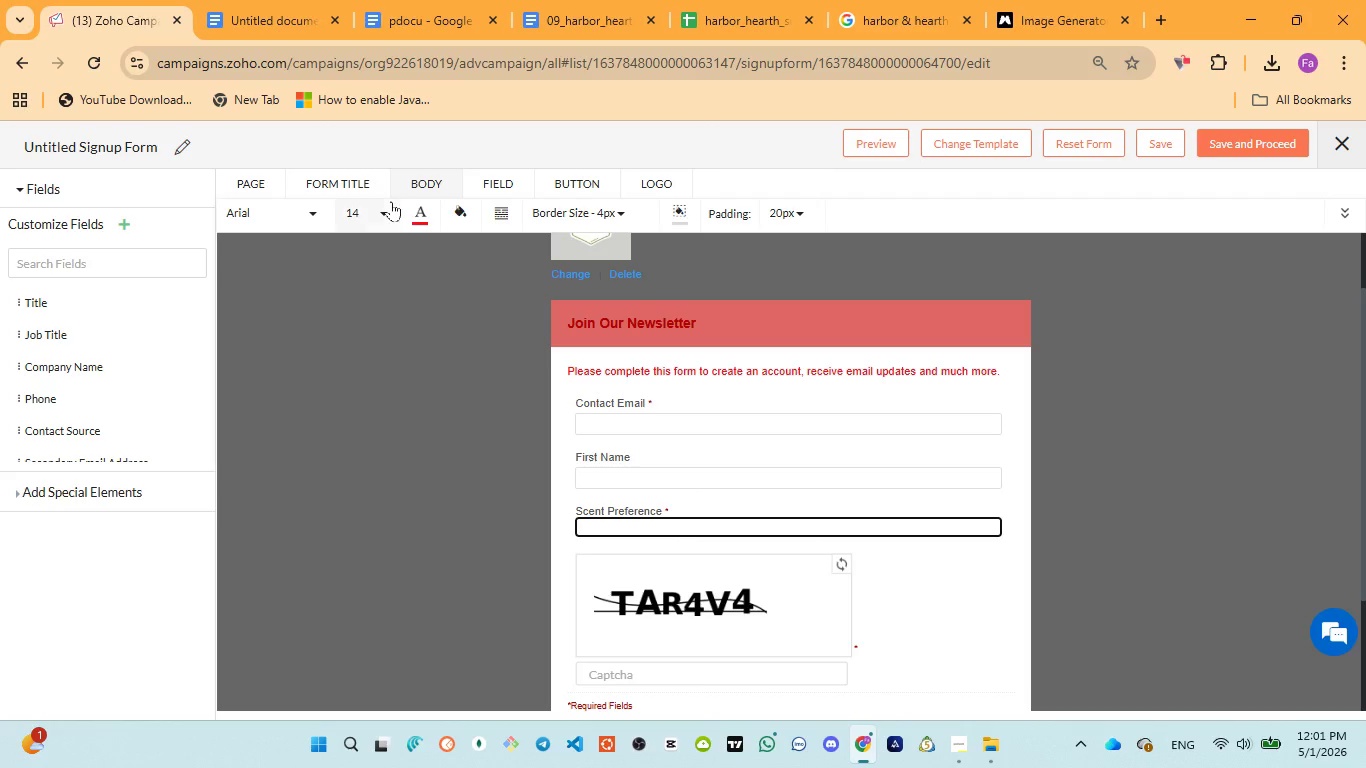 
left_click([419, 210])
 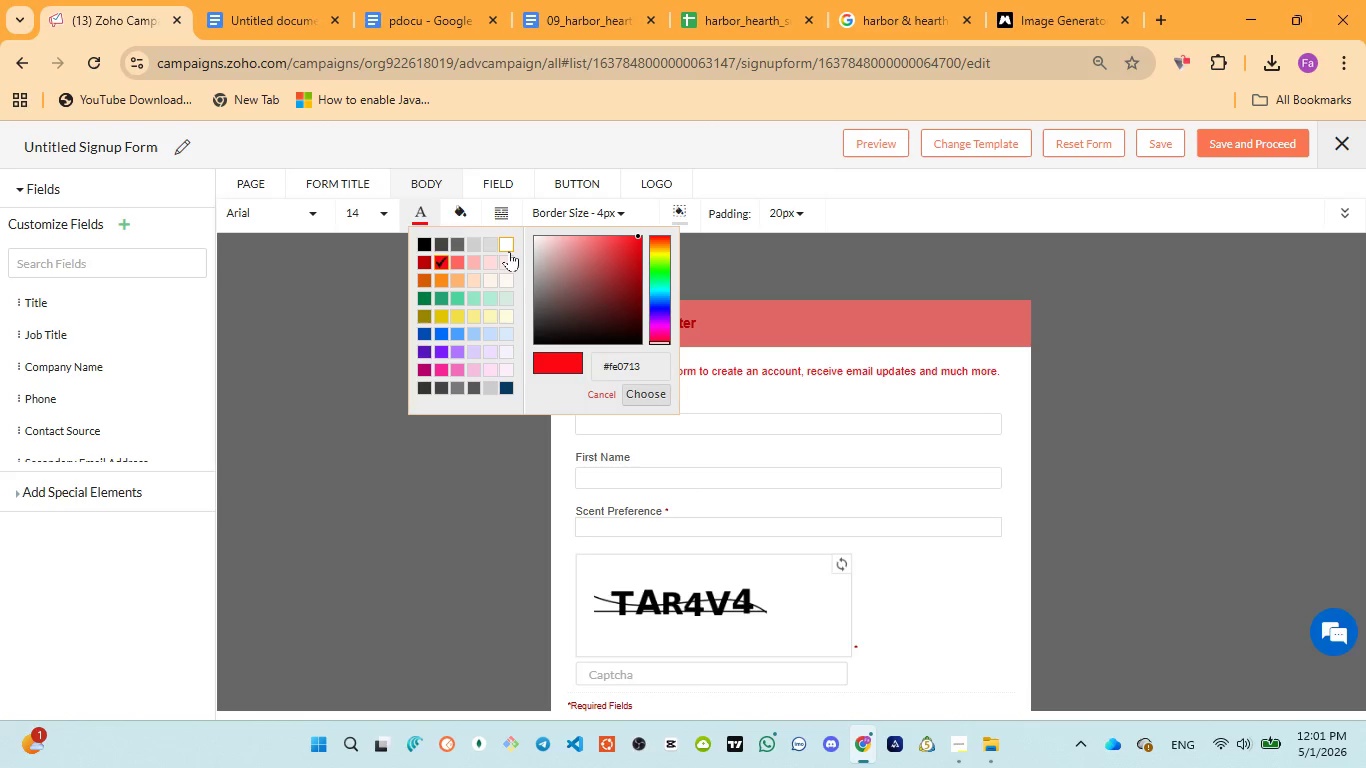 
left_click([509, 247])
 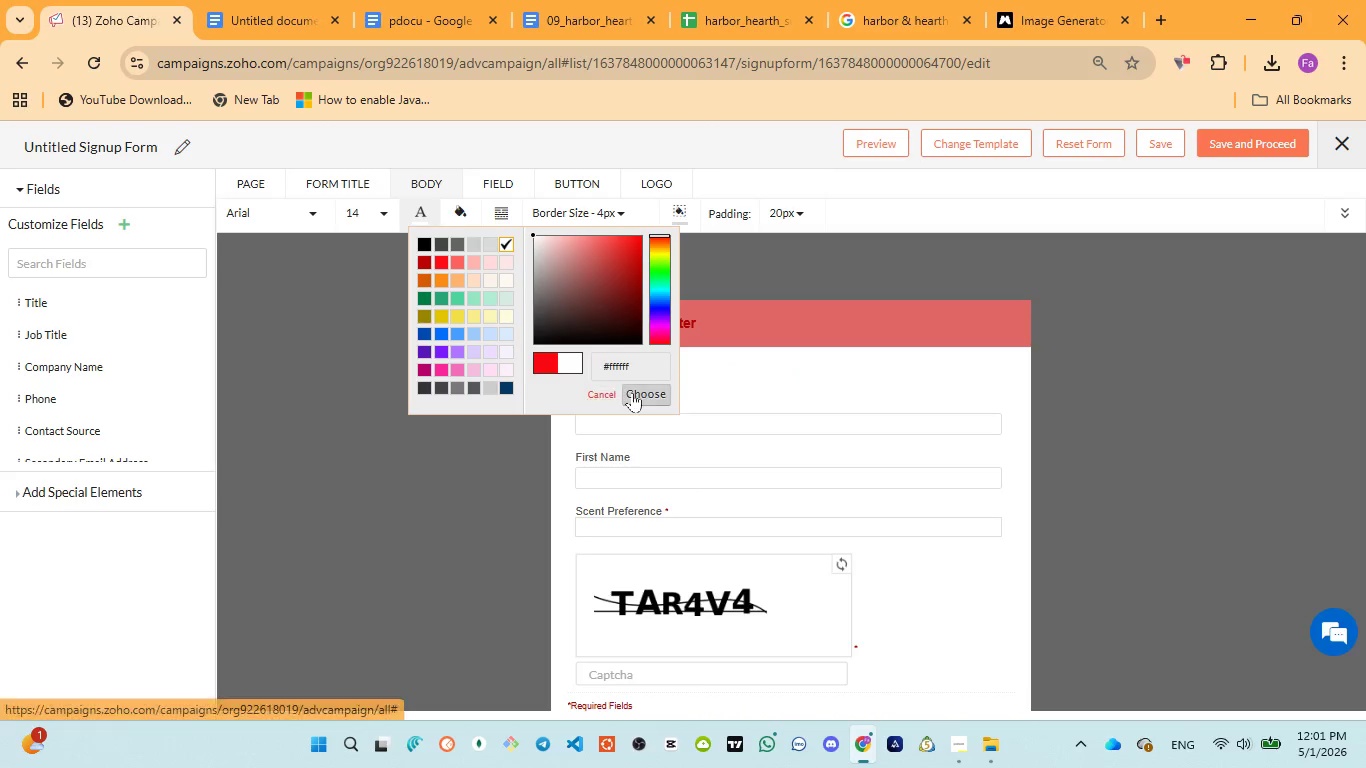 
left_click([634, 392])
 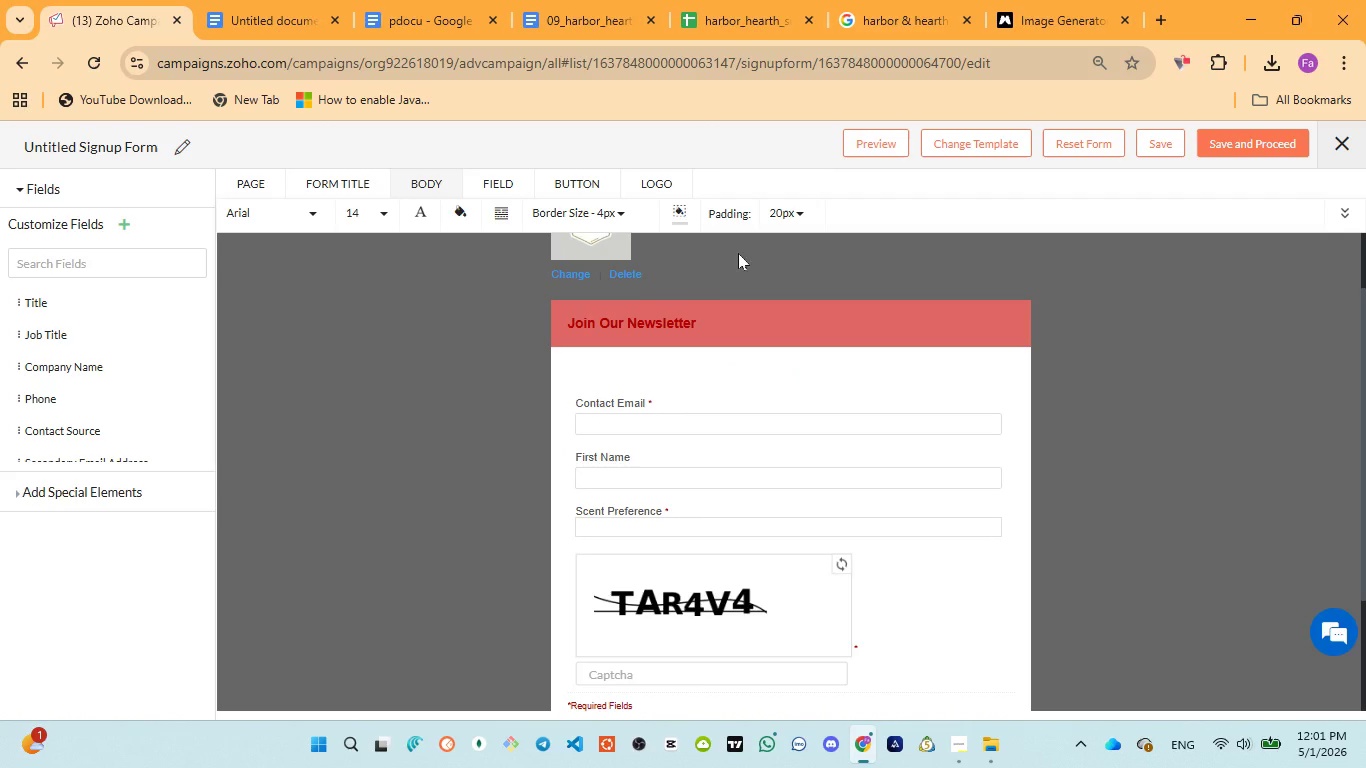 
left_click([503, 177])
 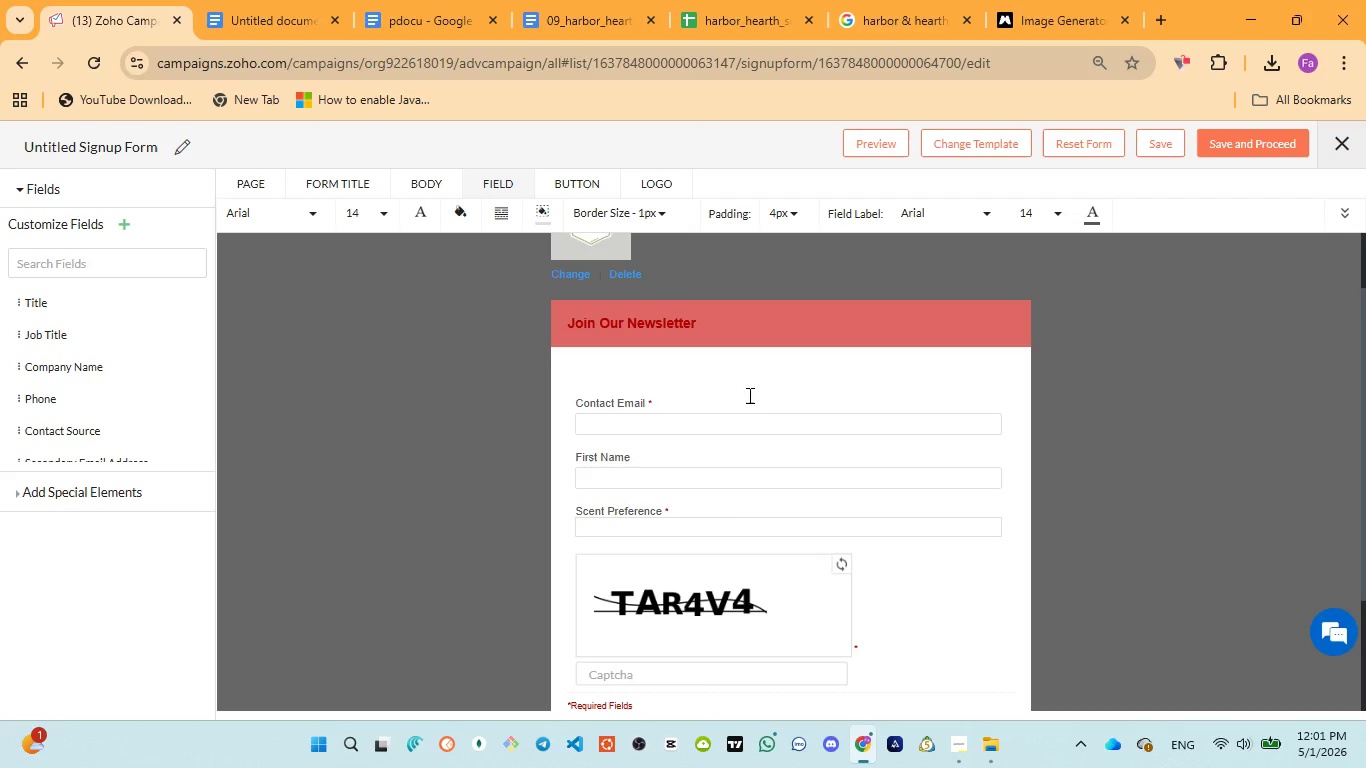 
wait(5.2)
 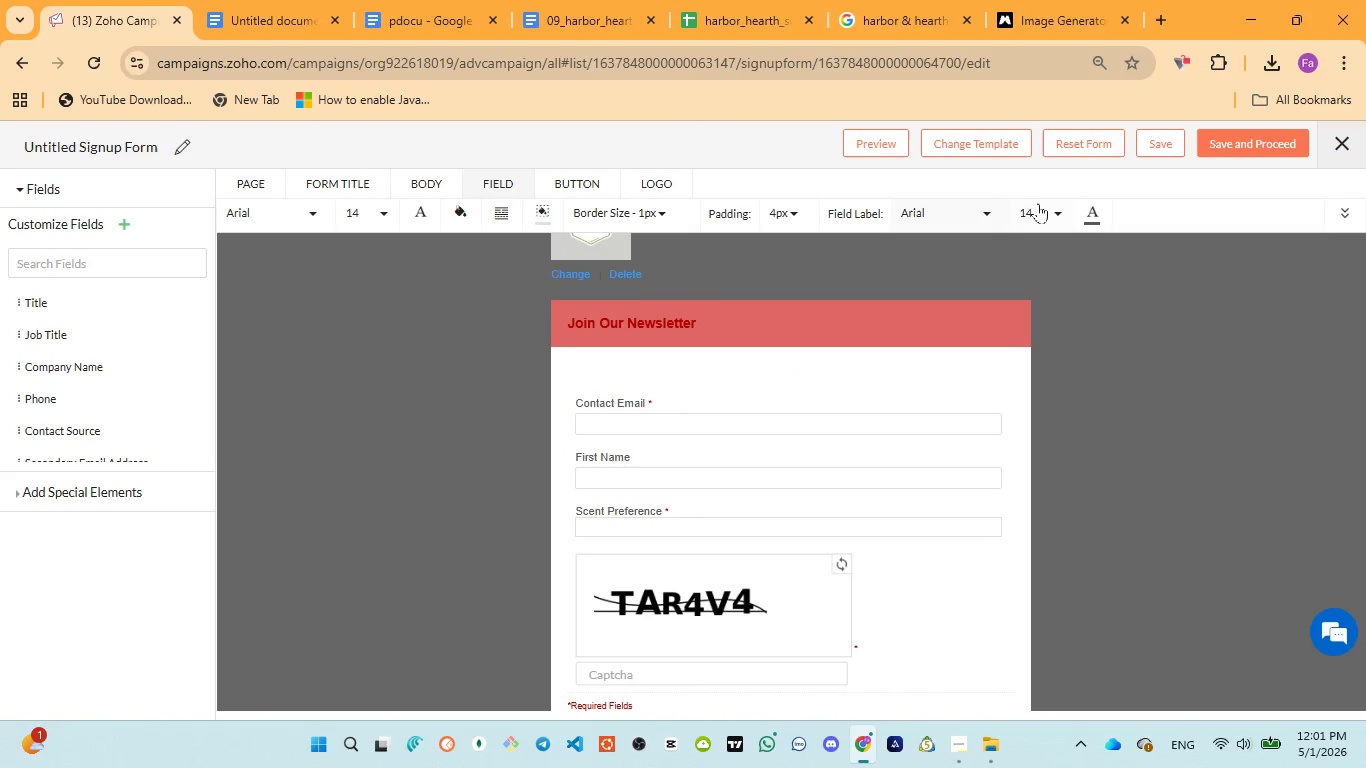 
left_click([696, 530])
 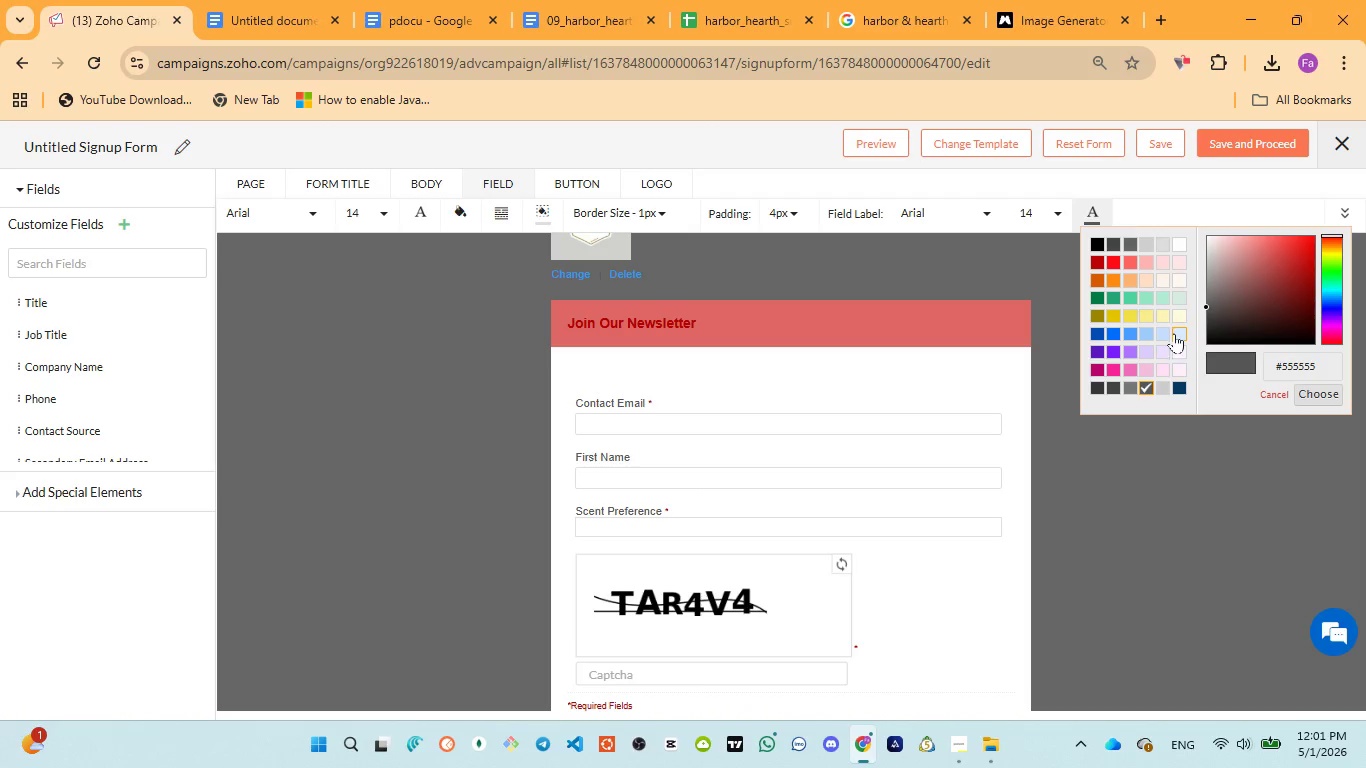 
wait(6.39)
 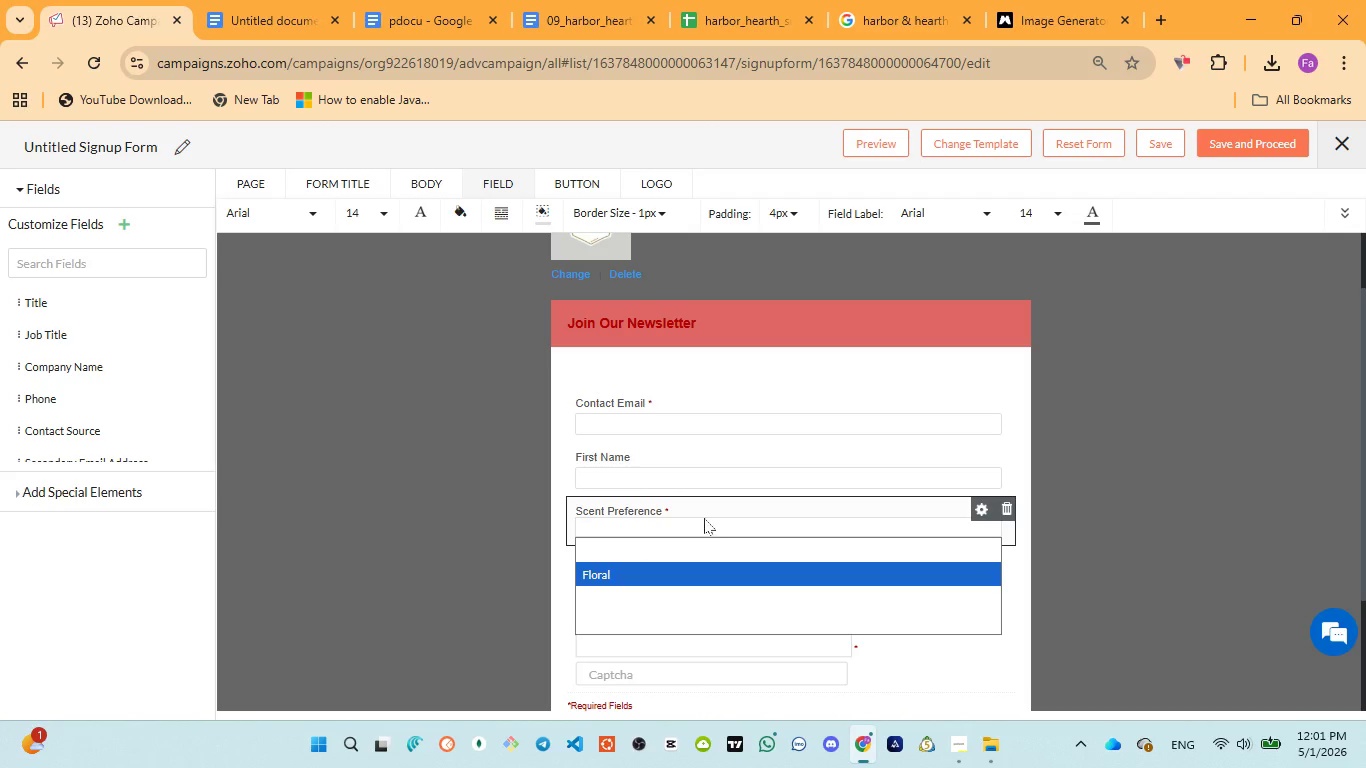 
left_click([1184, 242])
 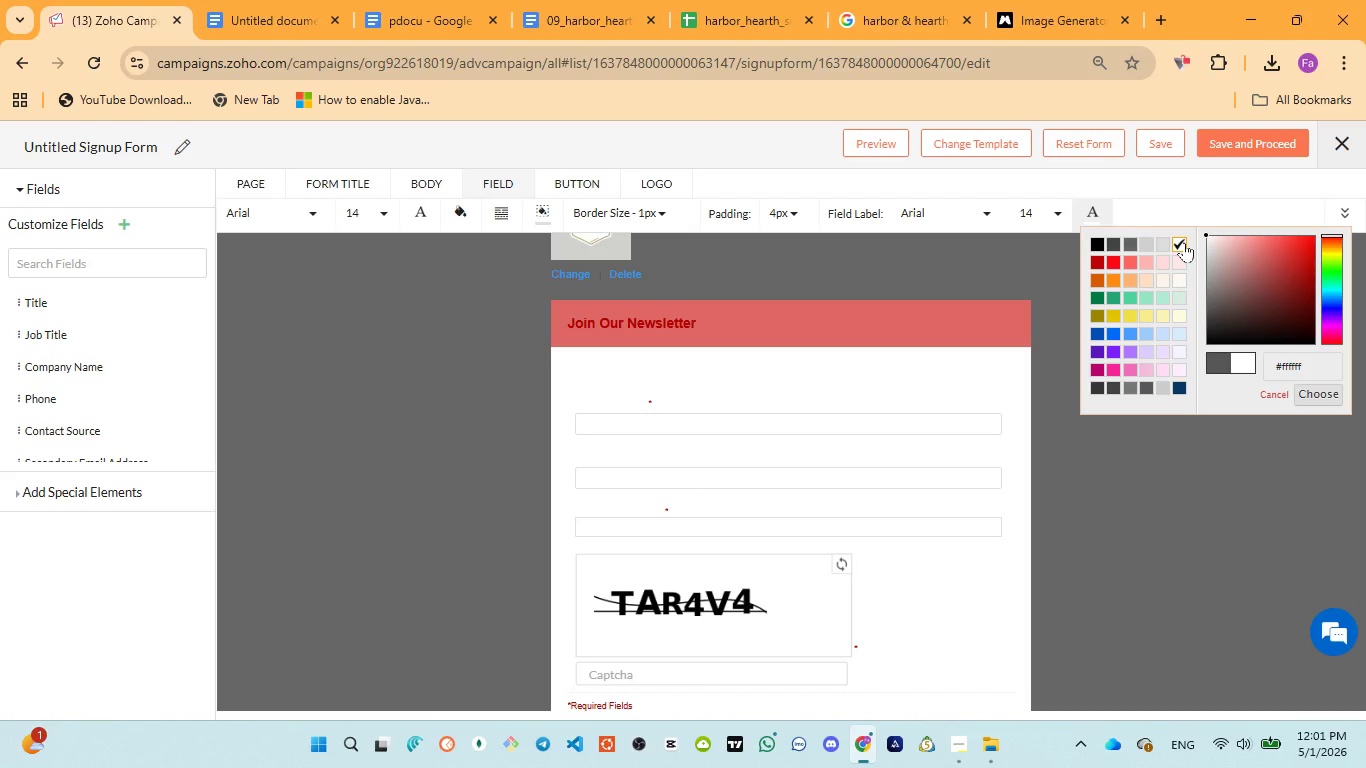 
left_click([1184, 242])
 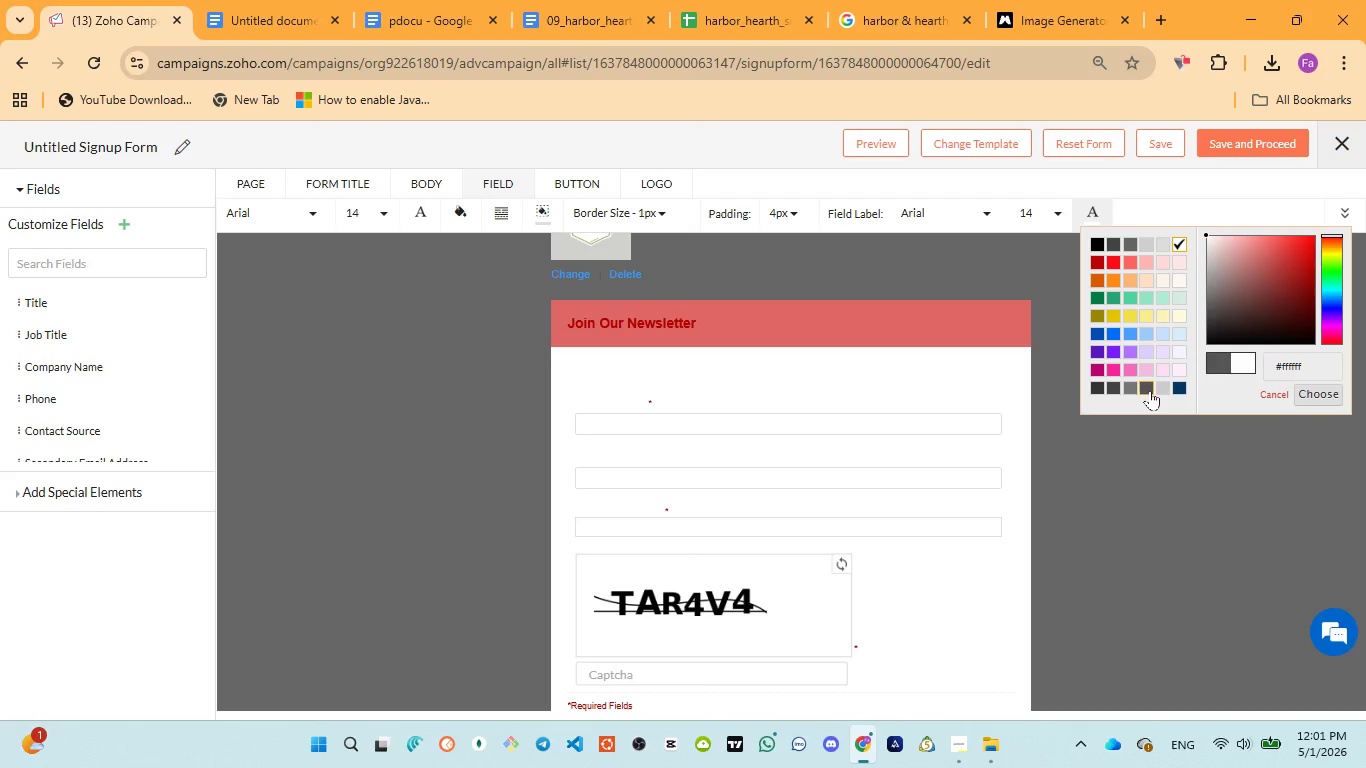 
left_click([1147, 388])
 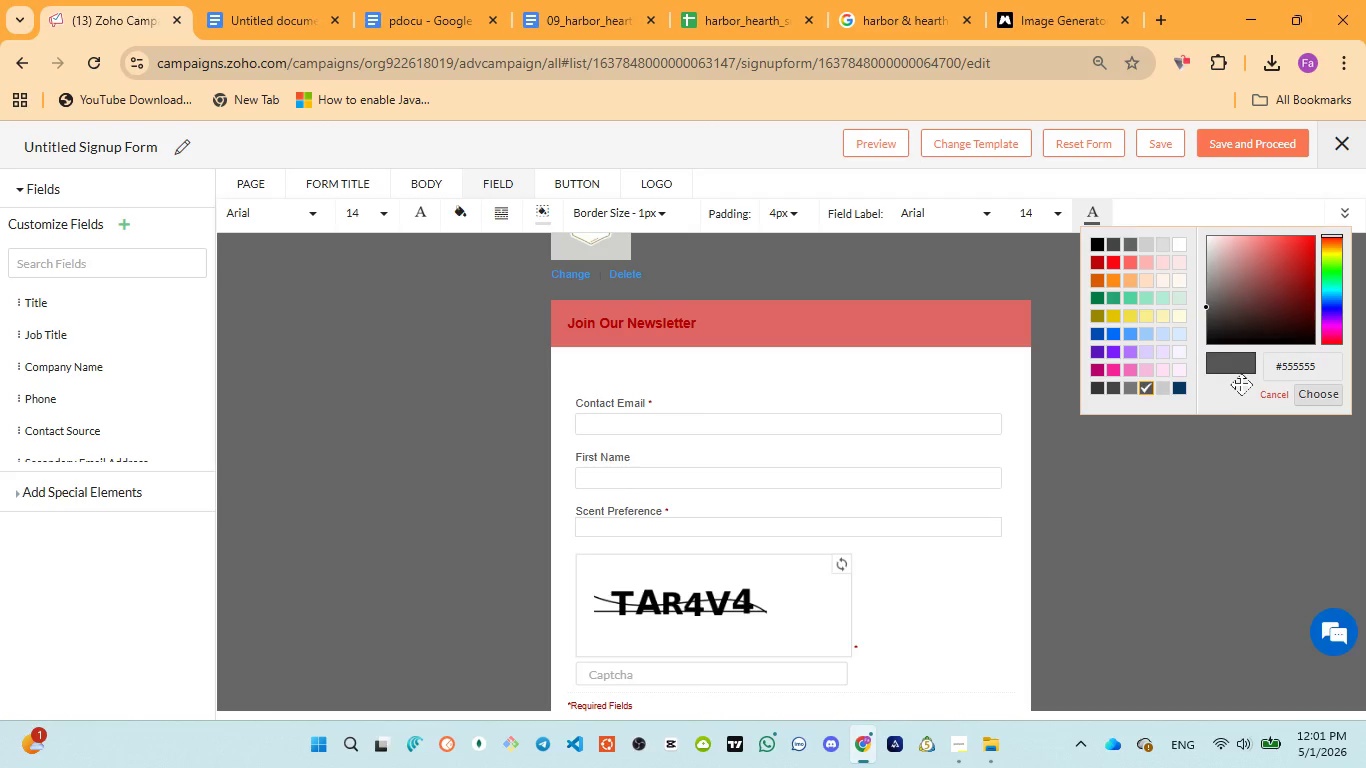 
left_click([1327, 398])
 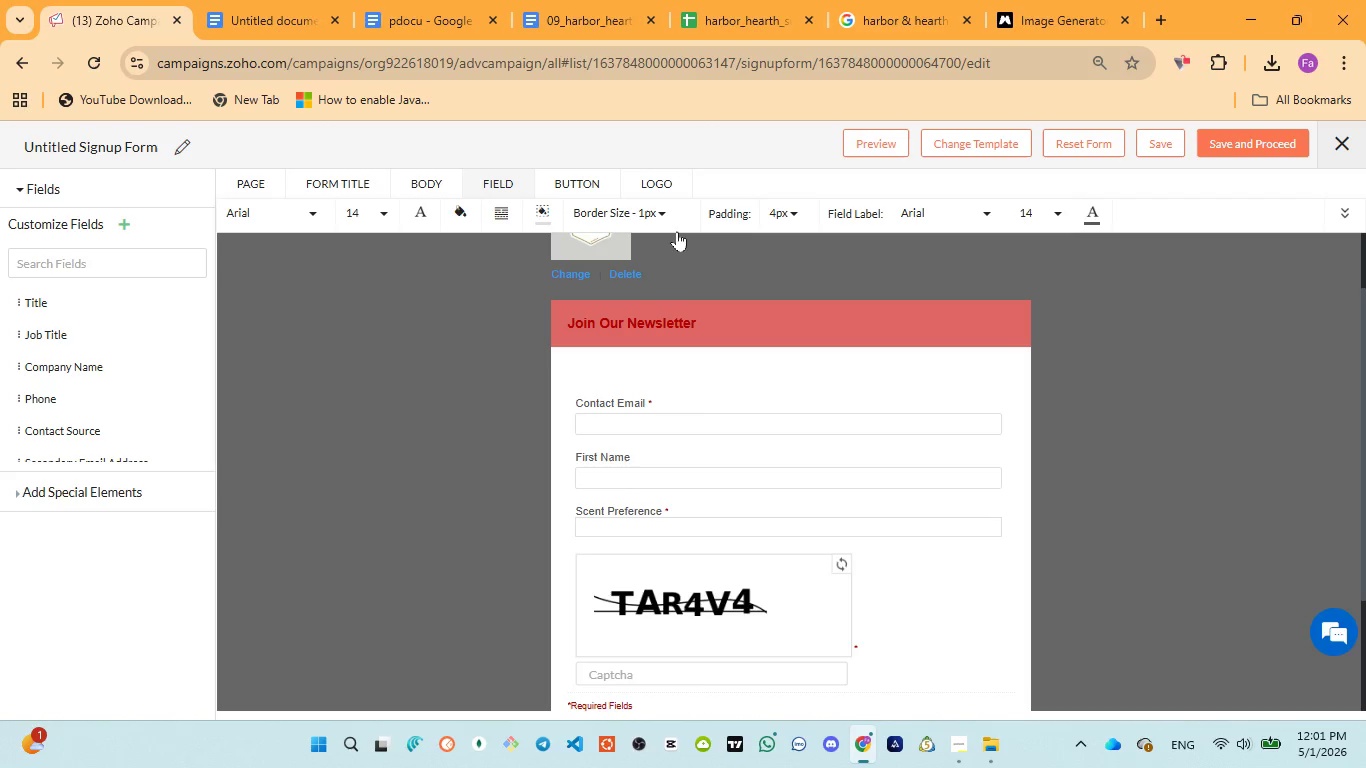 
mouse_move([449, 232])
 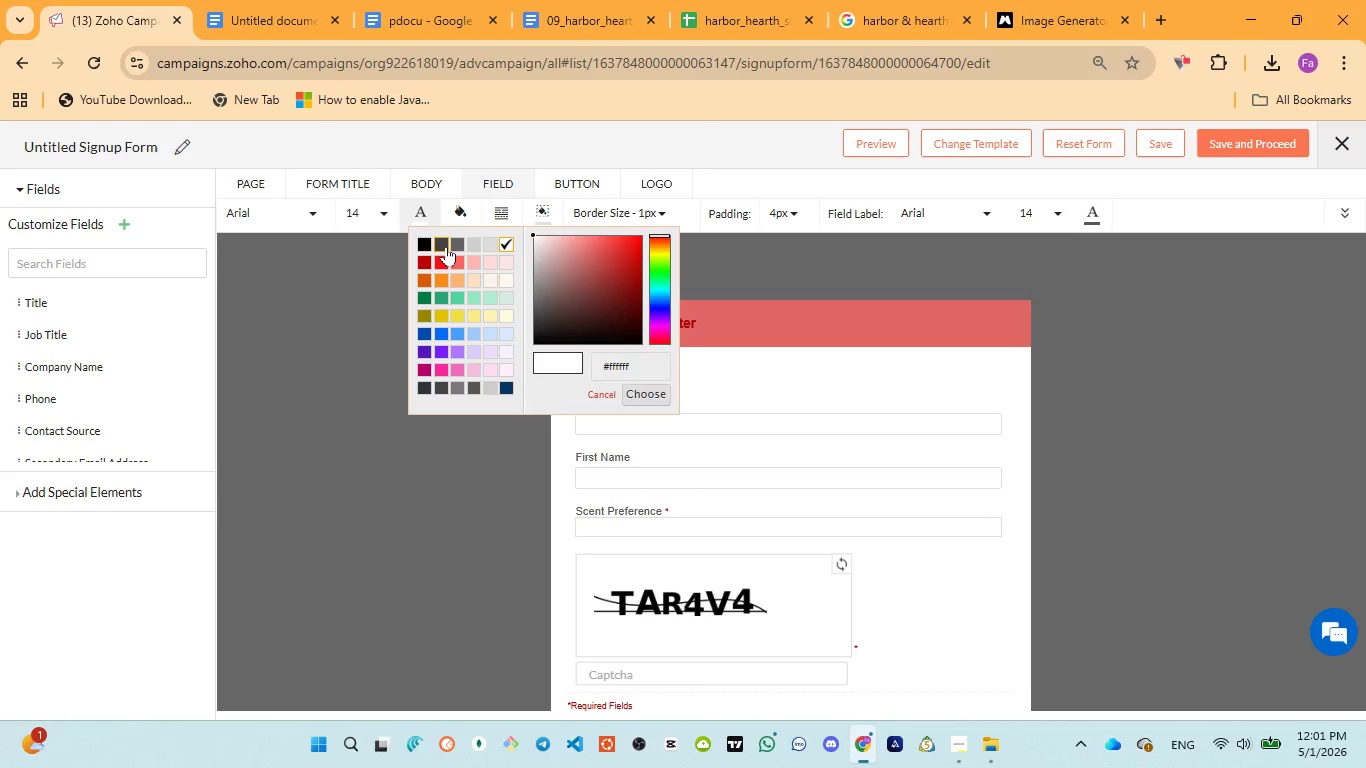 
left_click([455, 245])
 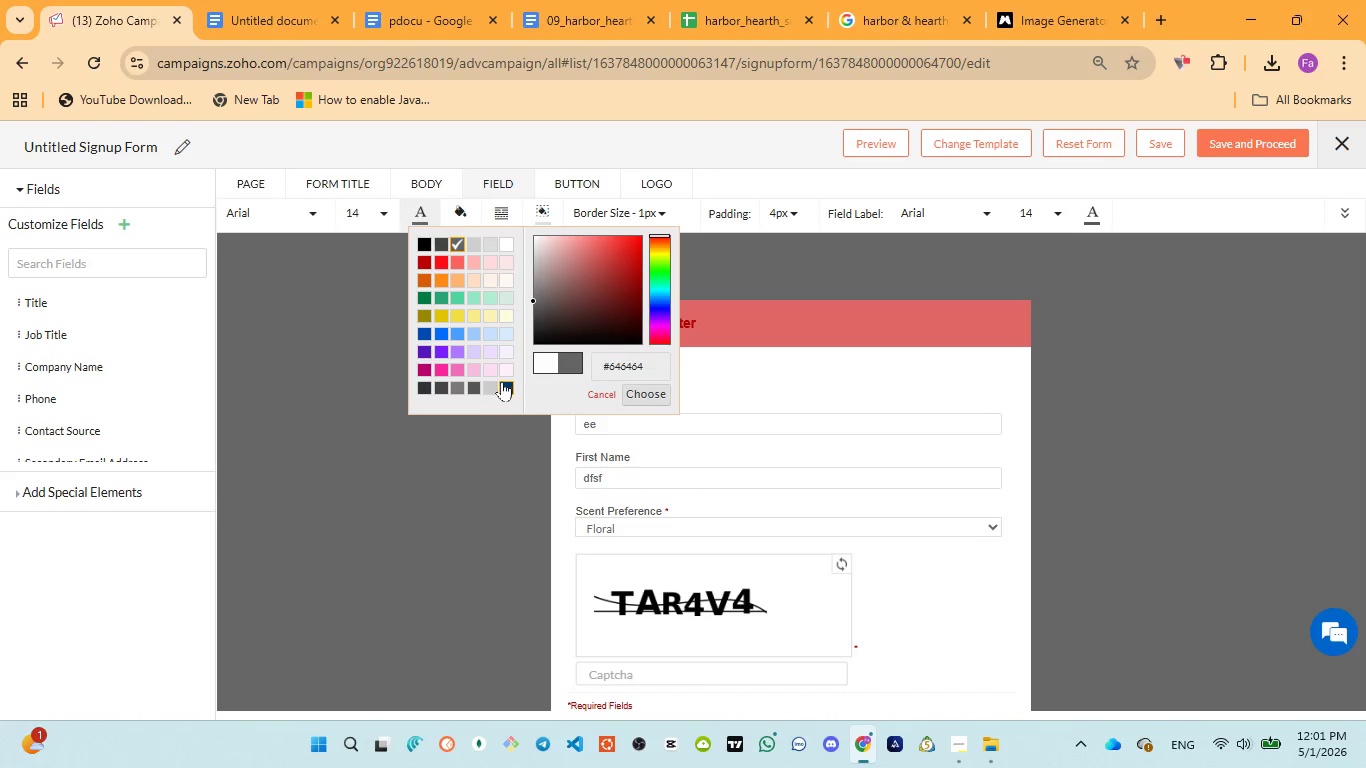 
wait(6.31)
 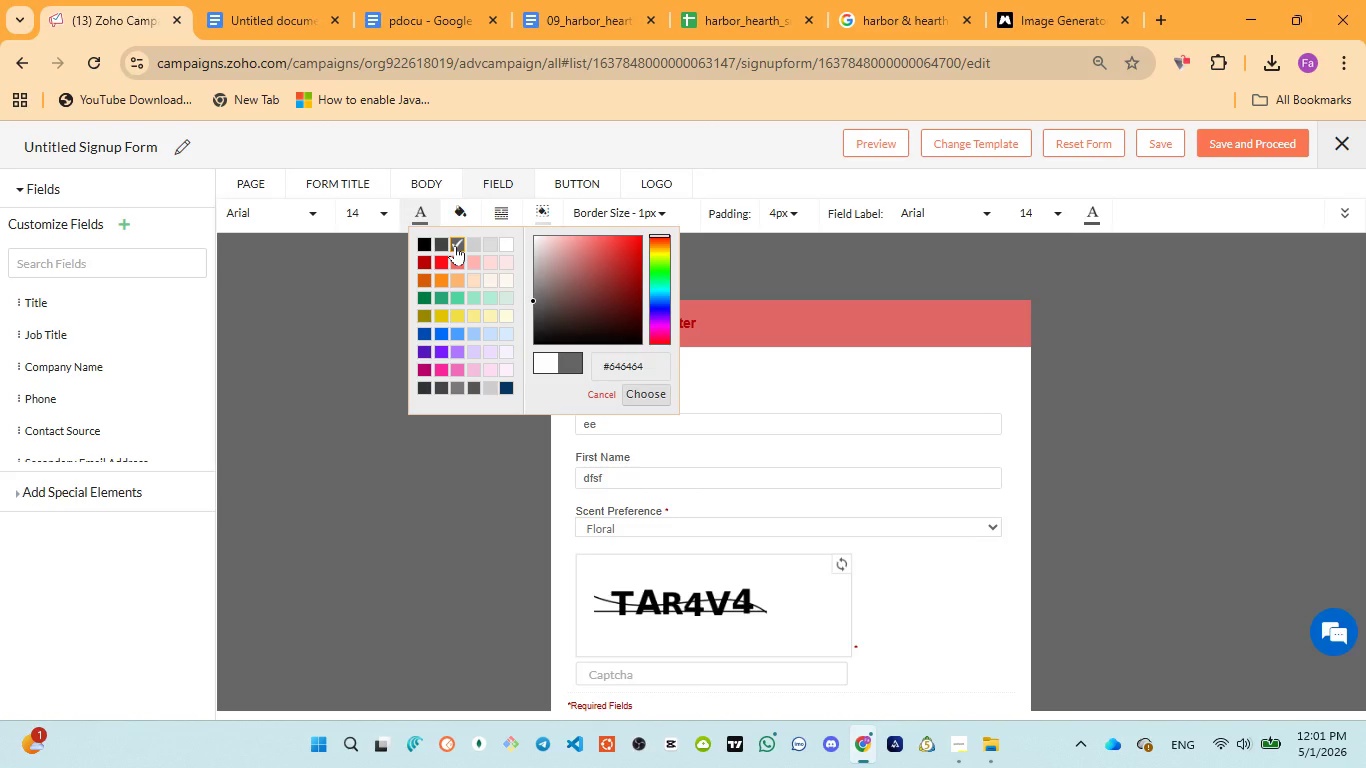 
left_click([419, 246])
 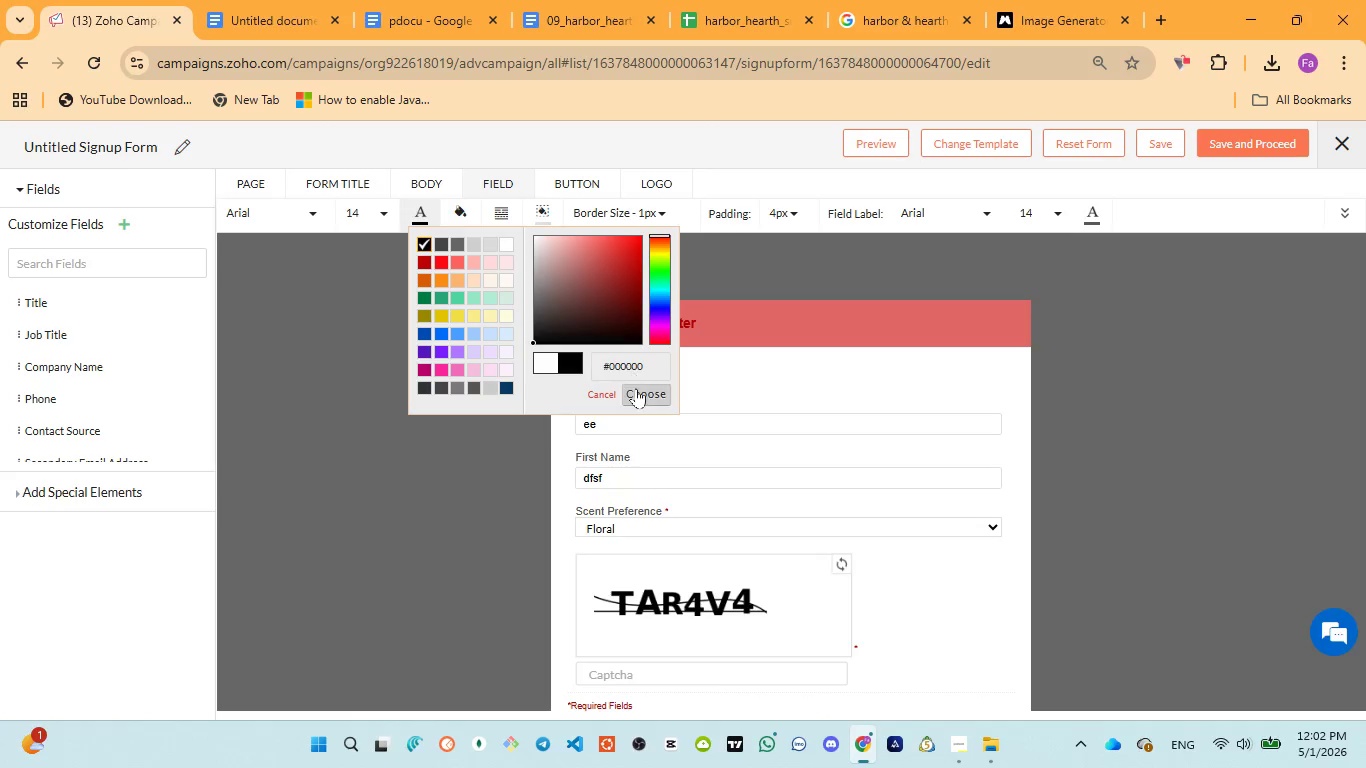 
left_click([637, 389])
 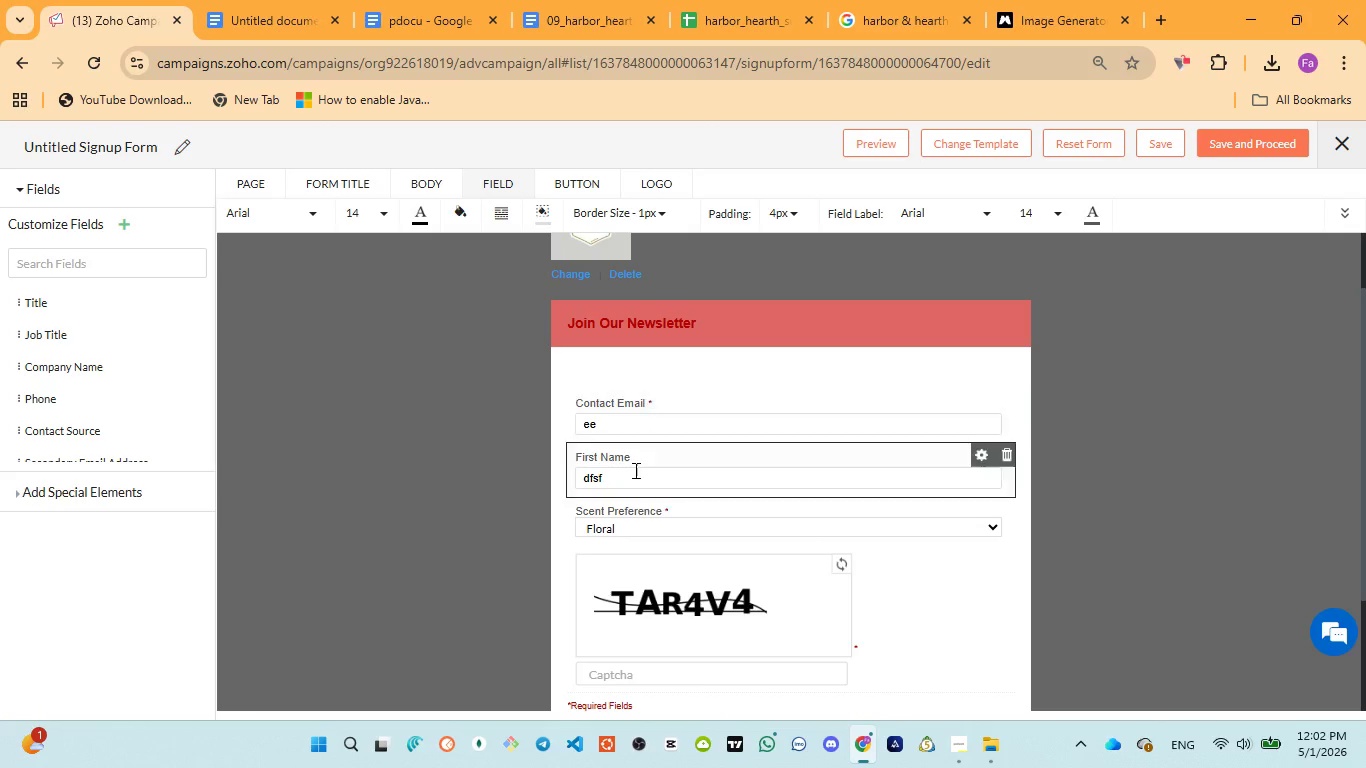 
scroll: coordinate [658, 482], scroll_direction: up, amount: 1.0
 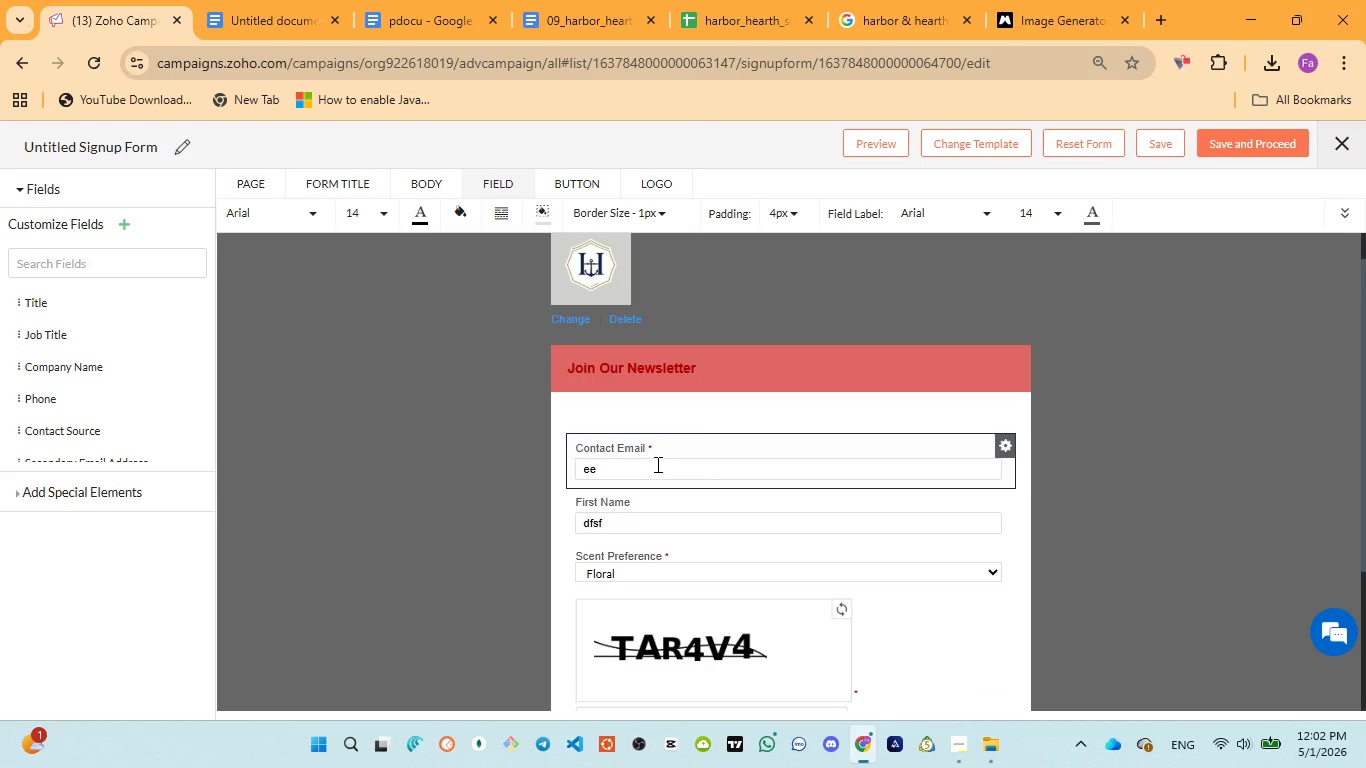 
left_click([656, 464])
 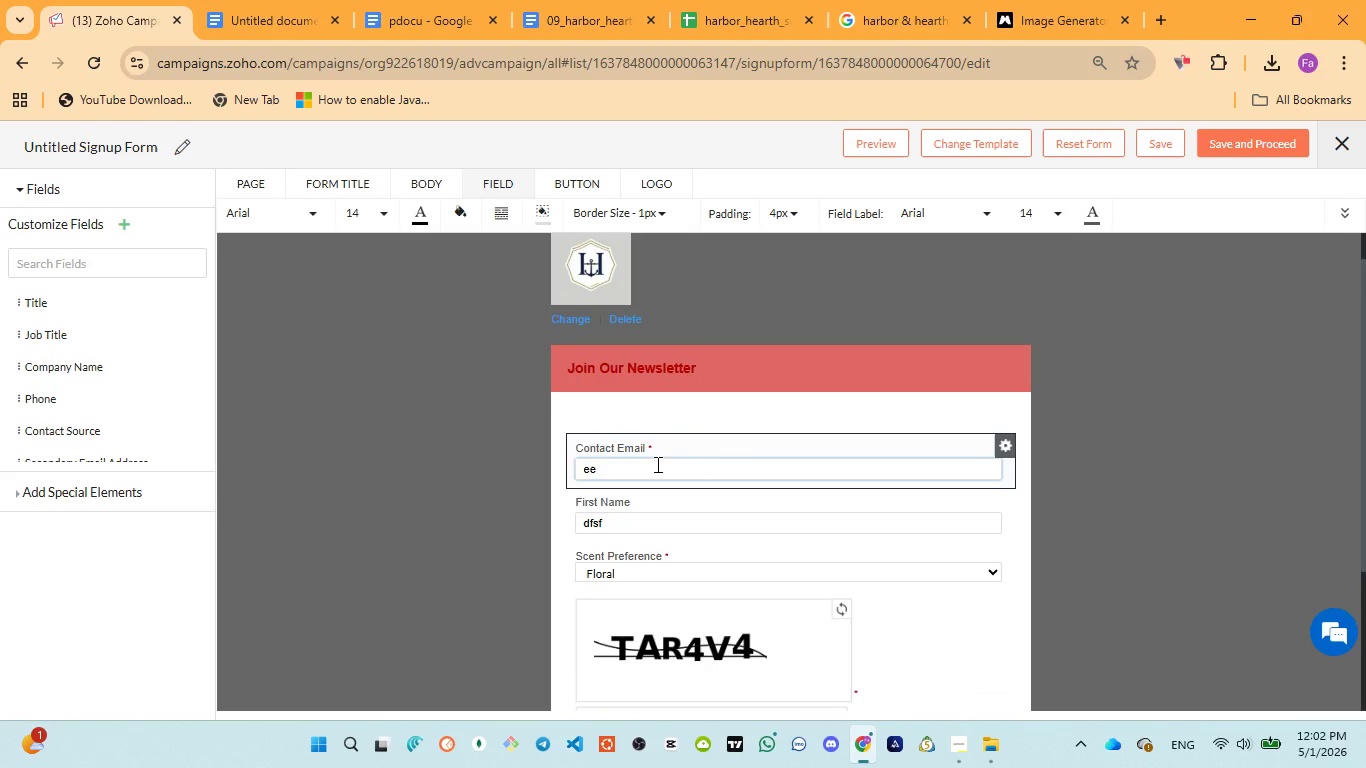 
key(Backspace)
key(Backspace)
key(Backspace)
type(guhiduwlnkdfbjgbfir)
 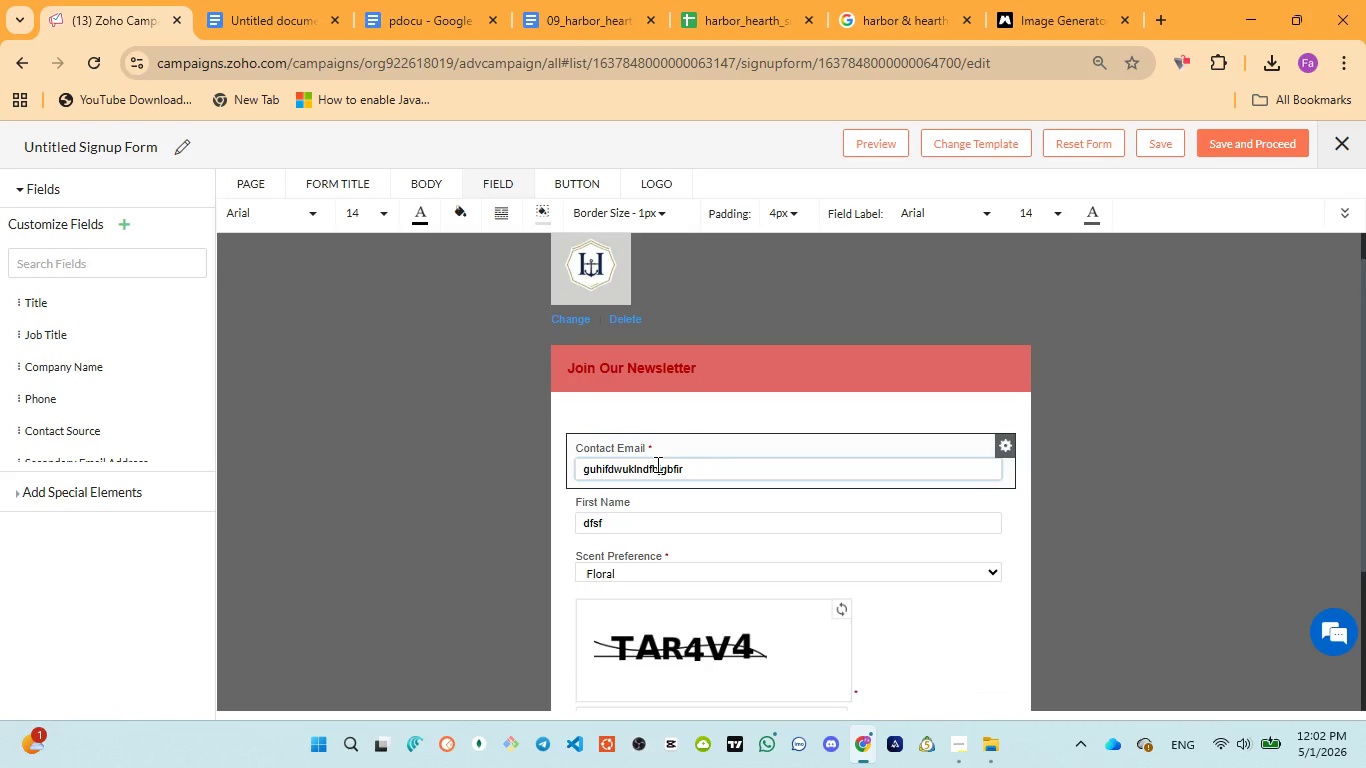 
key(Control+ControlLeft)
 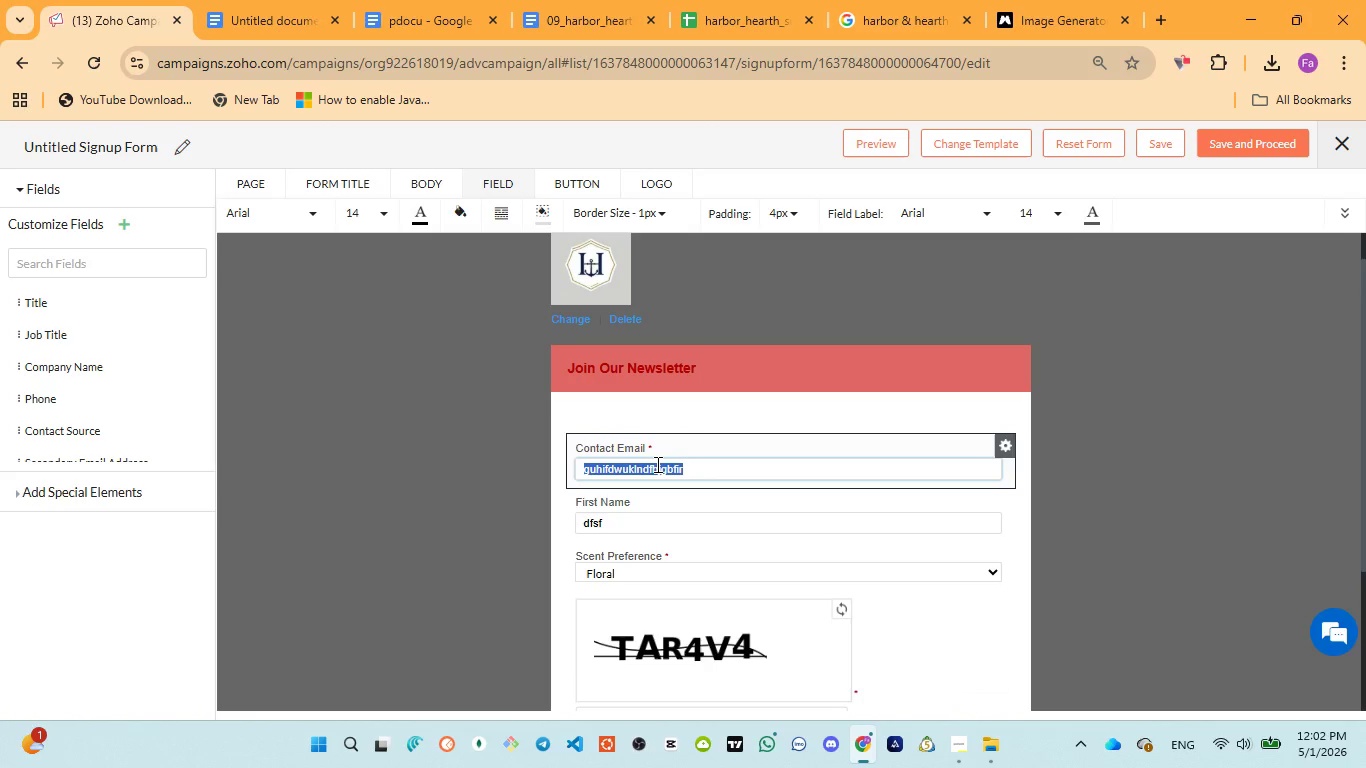 
key(Control+A)
 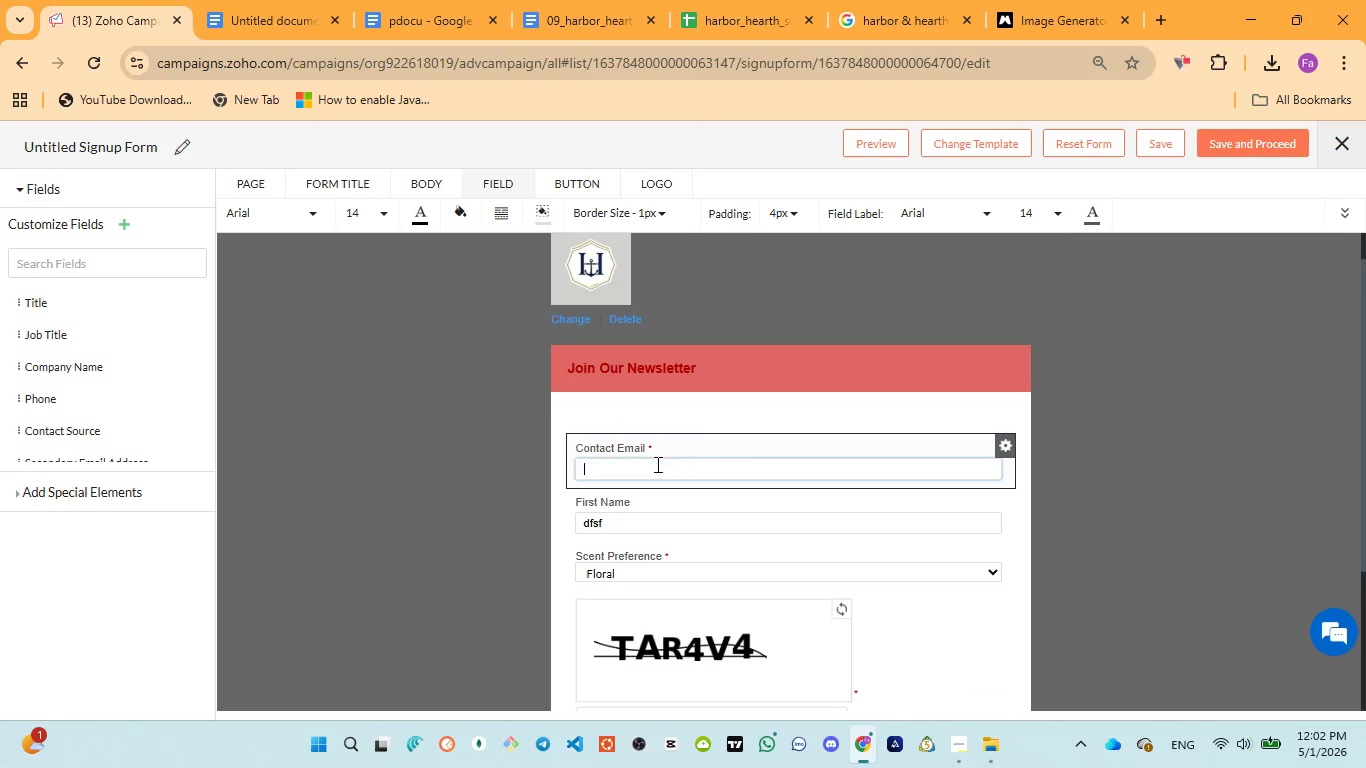 
key(Backspace)
 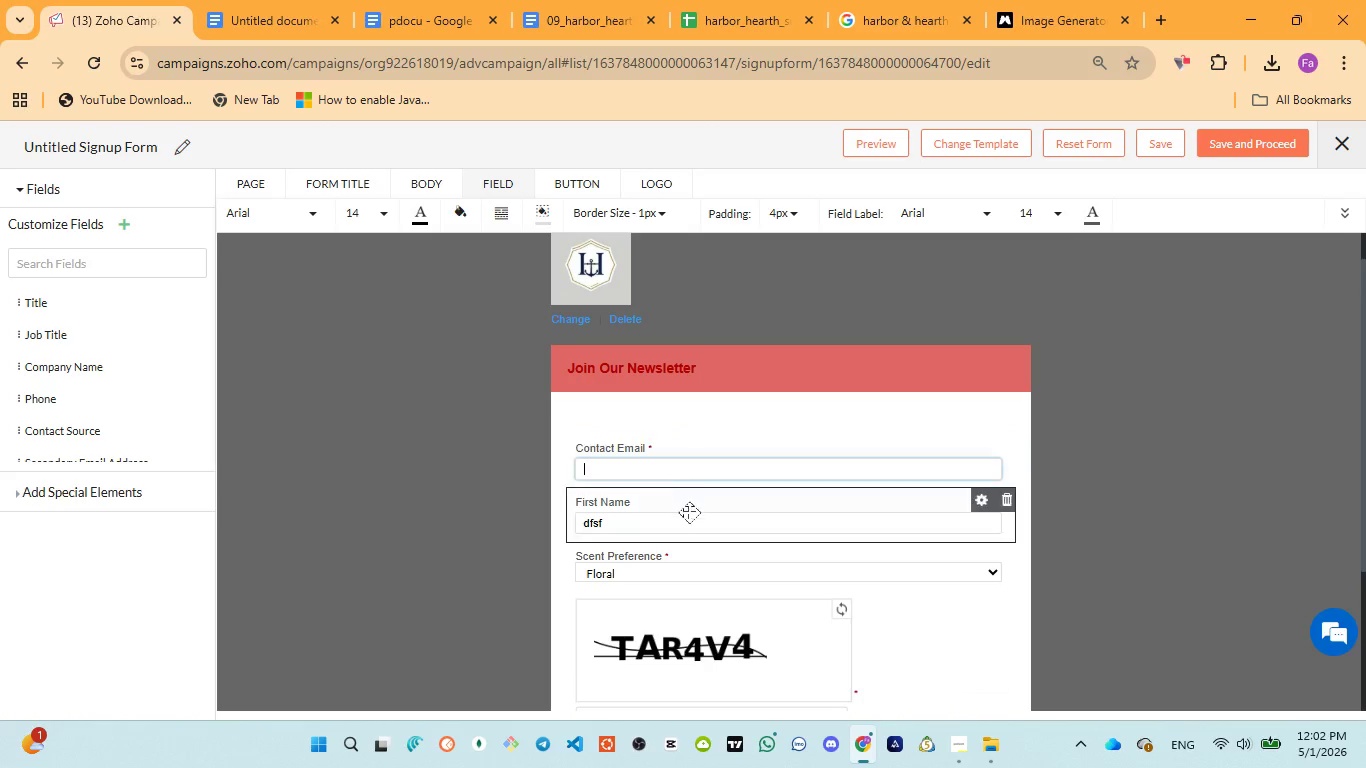 
left_click([678, 525])
 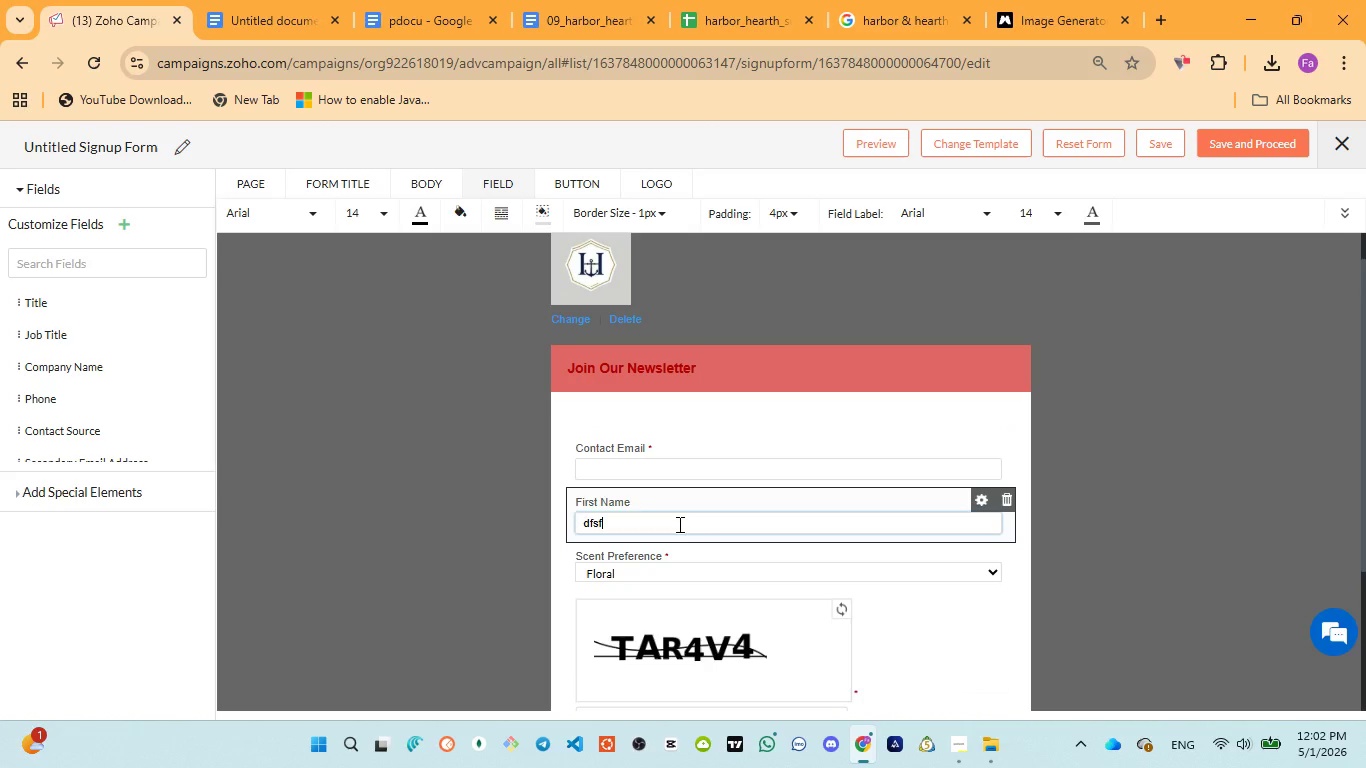 
key(Control+ControlLeft)
 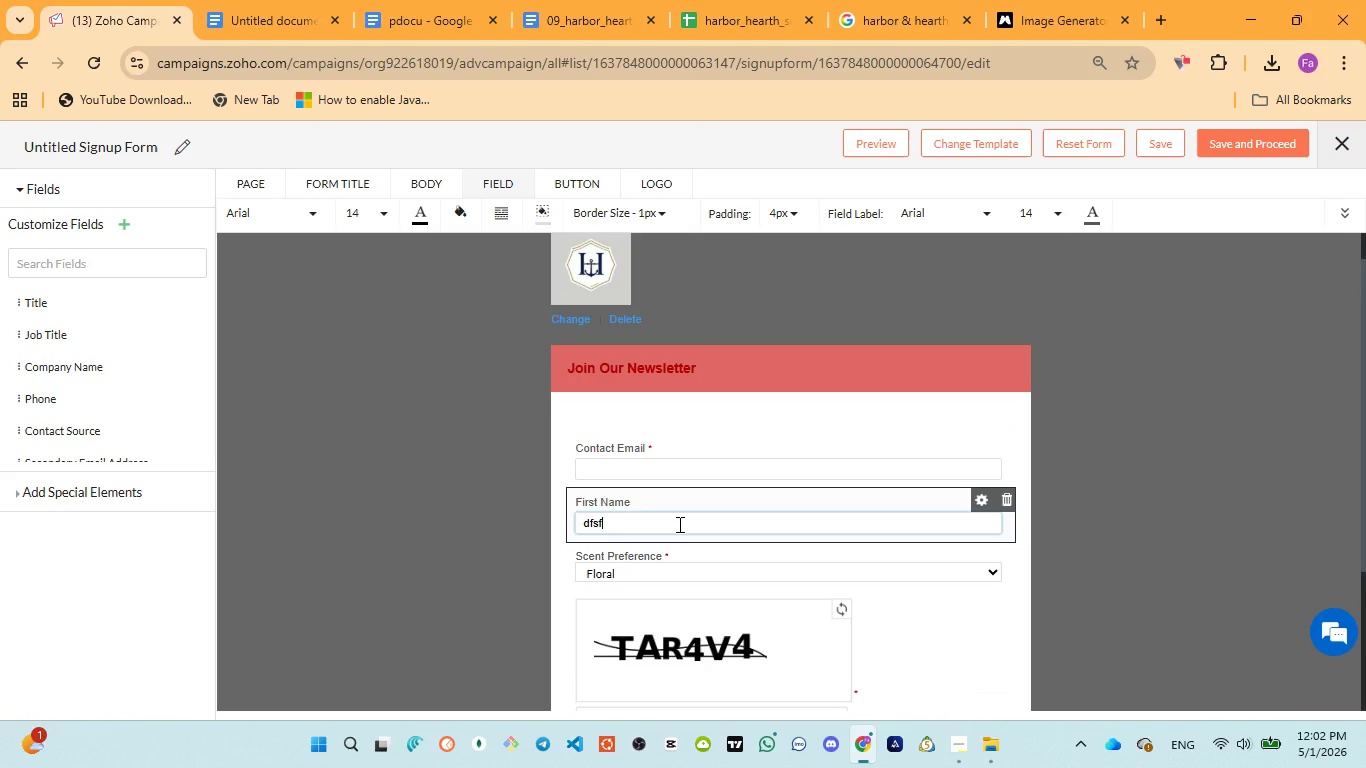 
type(fukyegifh98be  efiuge98hdf)
 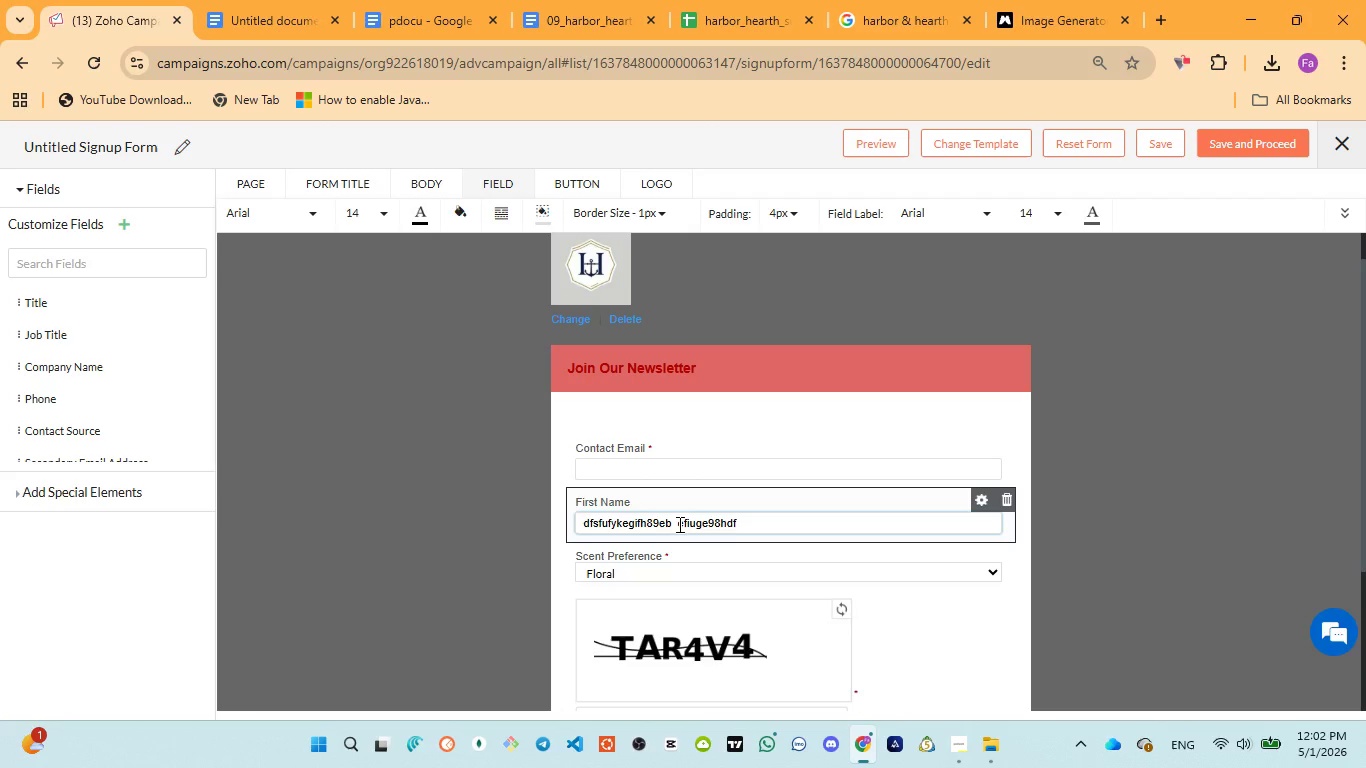 
key(Control+ControlLeft)
 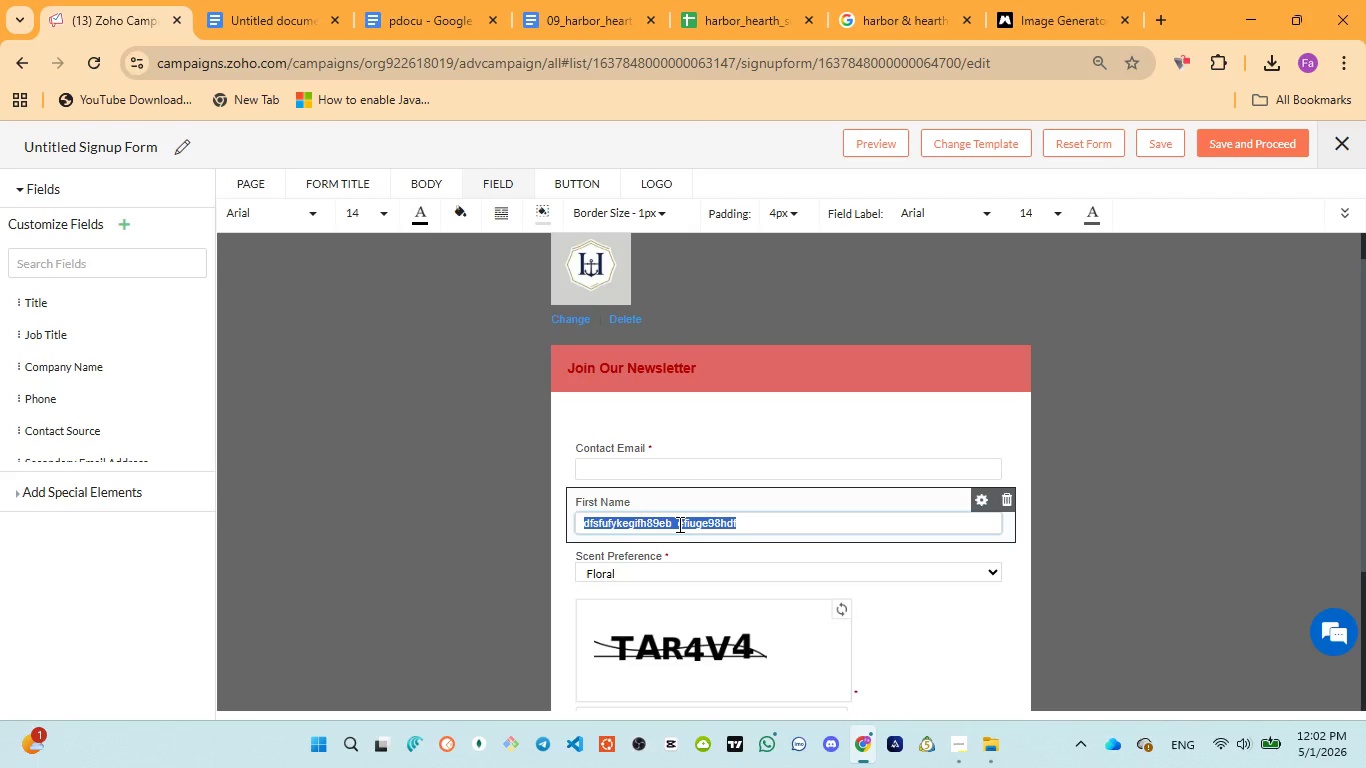 
key(Control+A)
 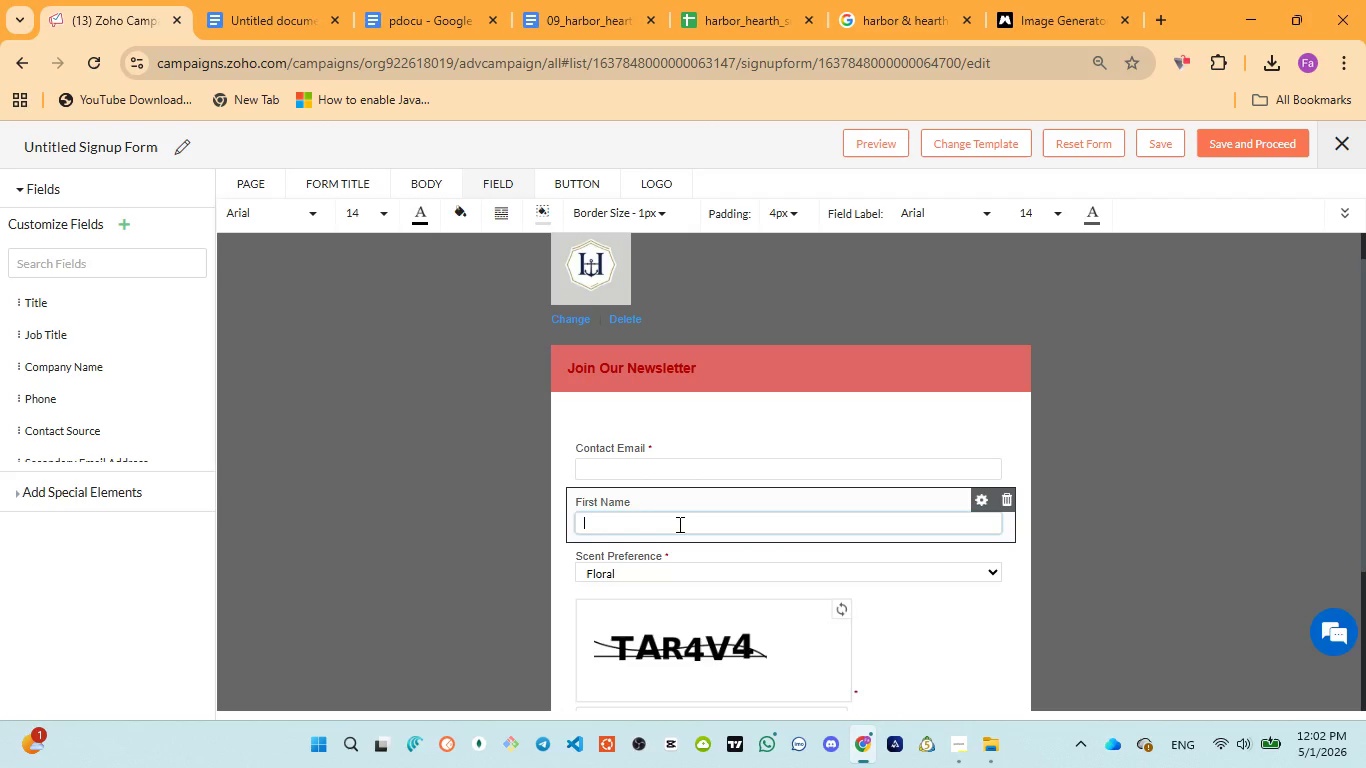 
key(Backspace)
 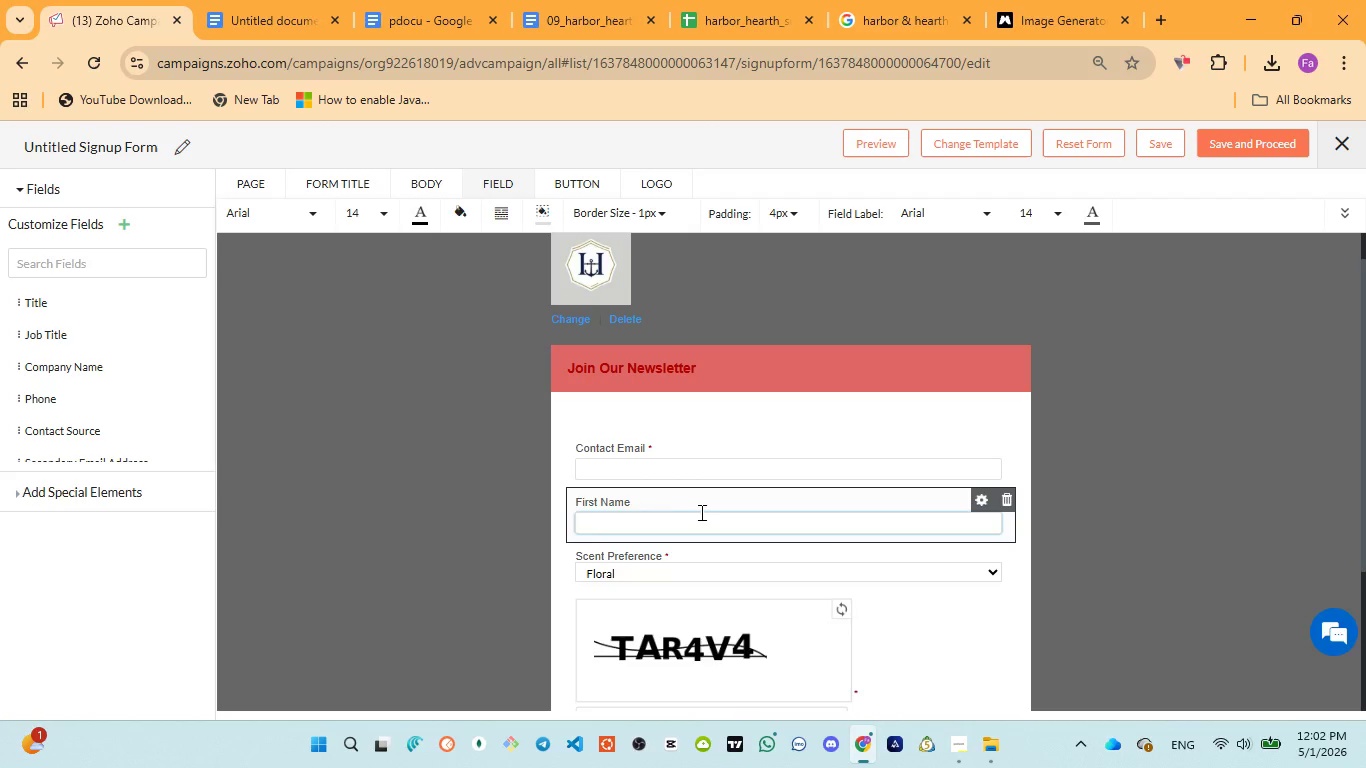 
scroll: coordinate [702, 525], scroll_direction: down, amount: 2.0
 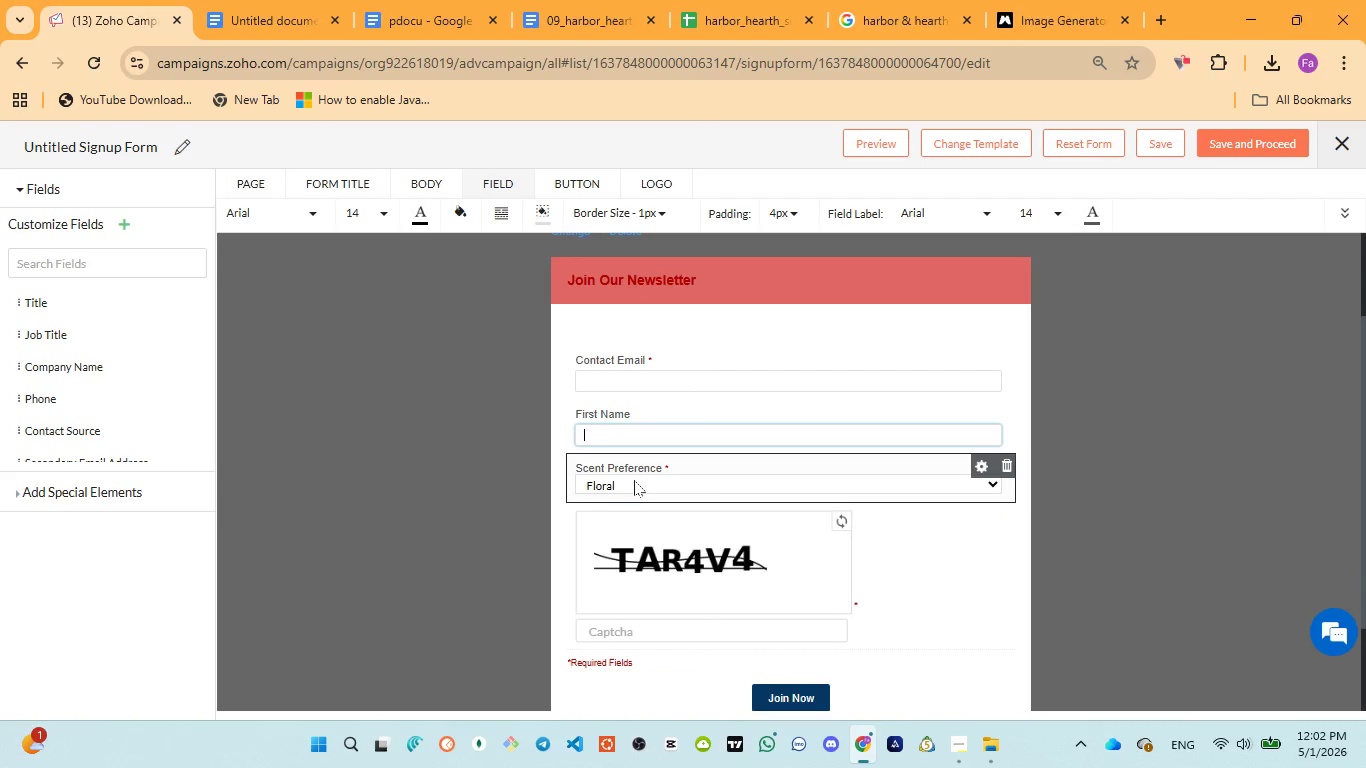 
left_click([634, 480])
 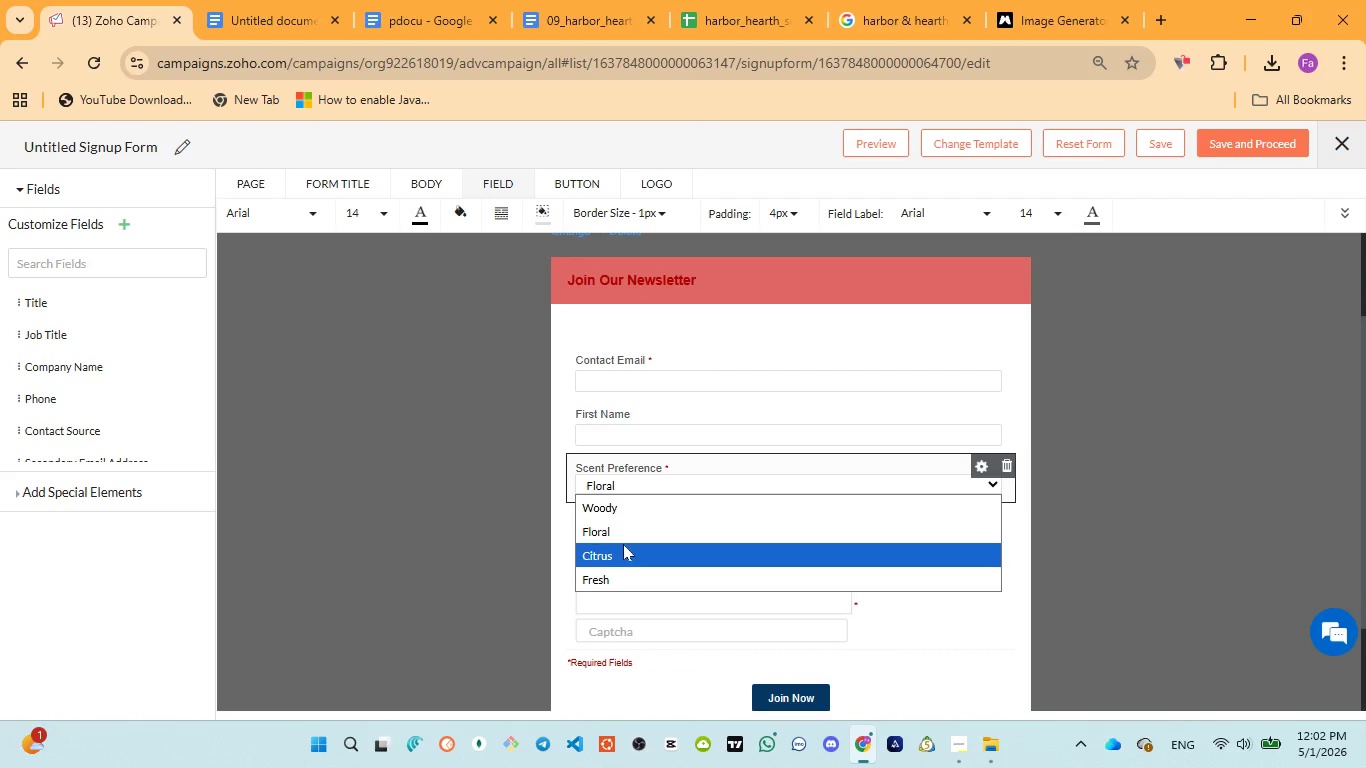 
left_click([622, 546])
 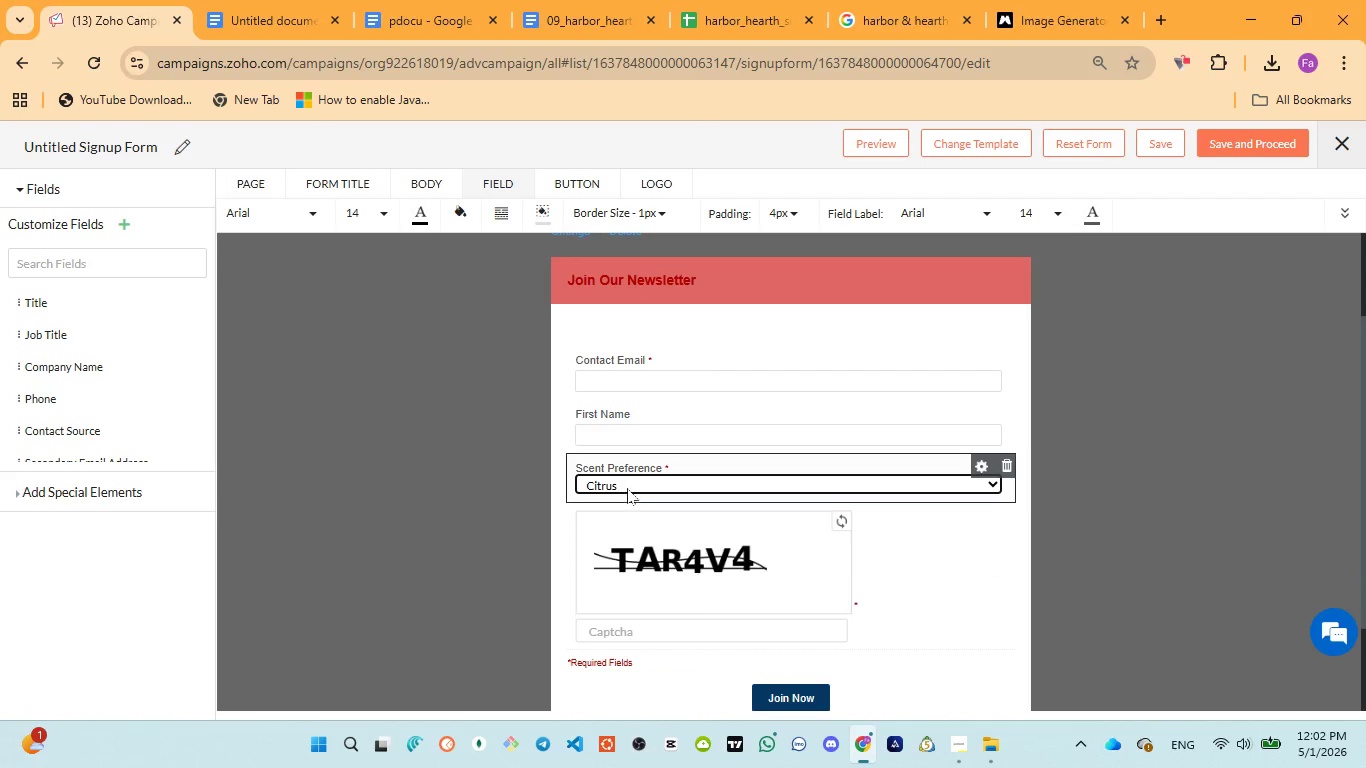 
left_click([628, 488])
 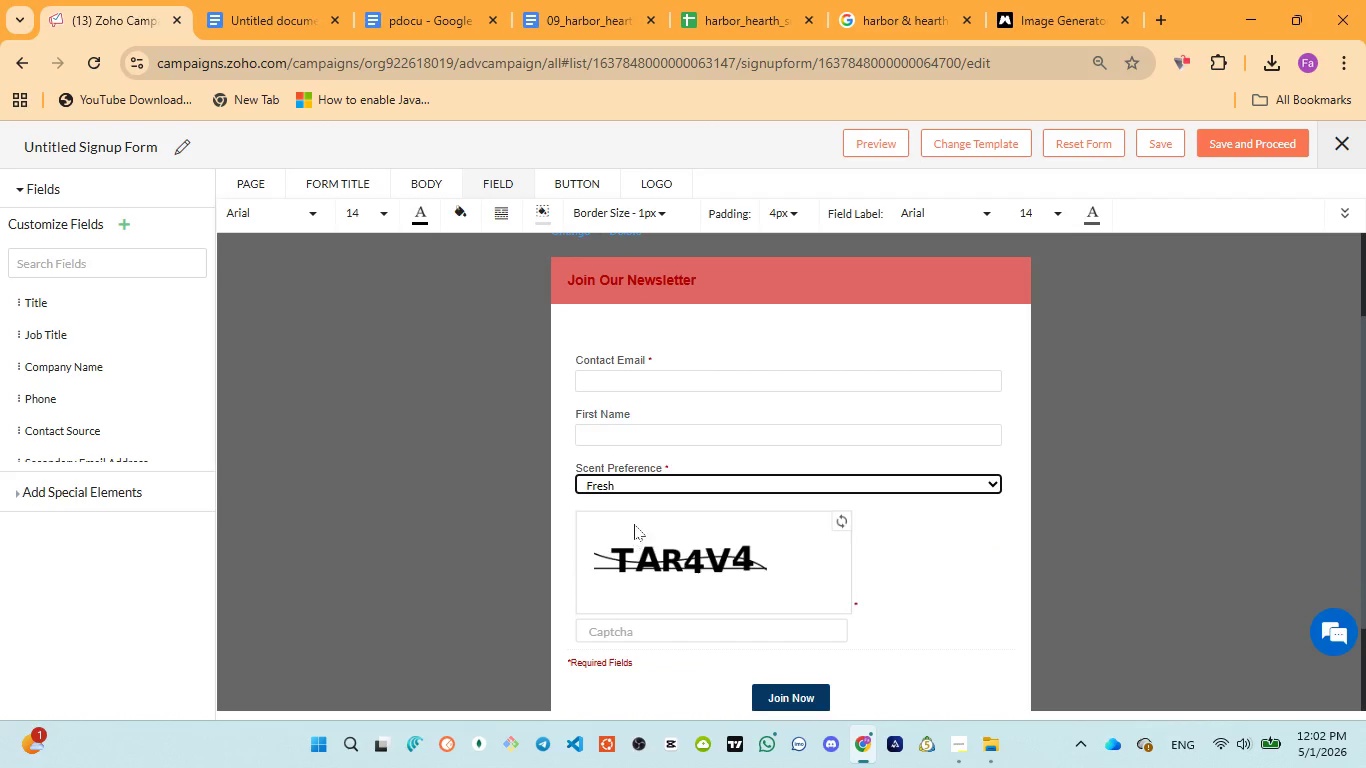 
left_click([633, 494])
 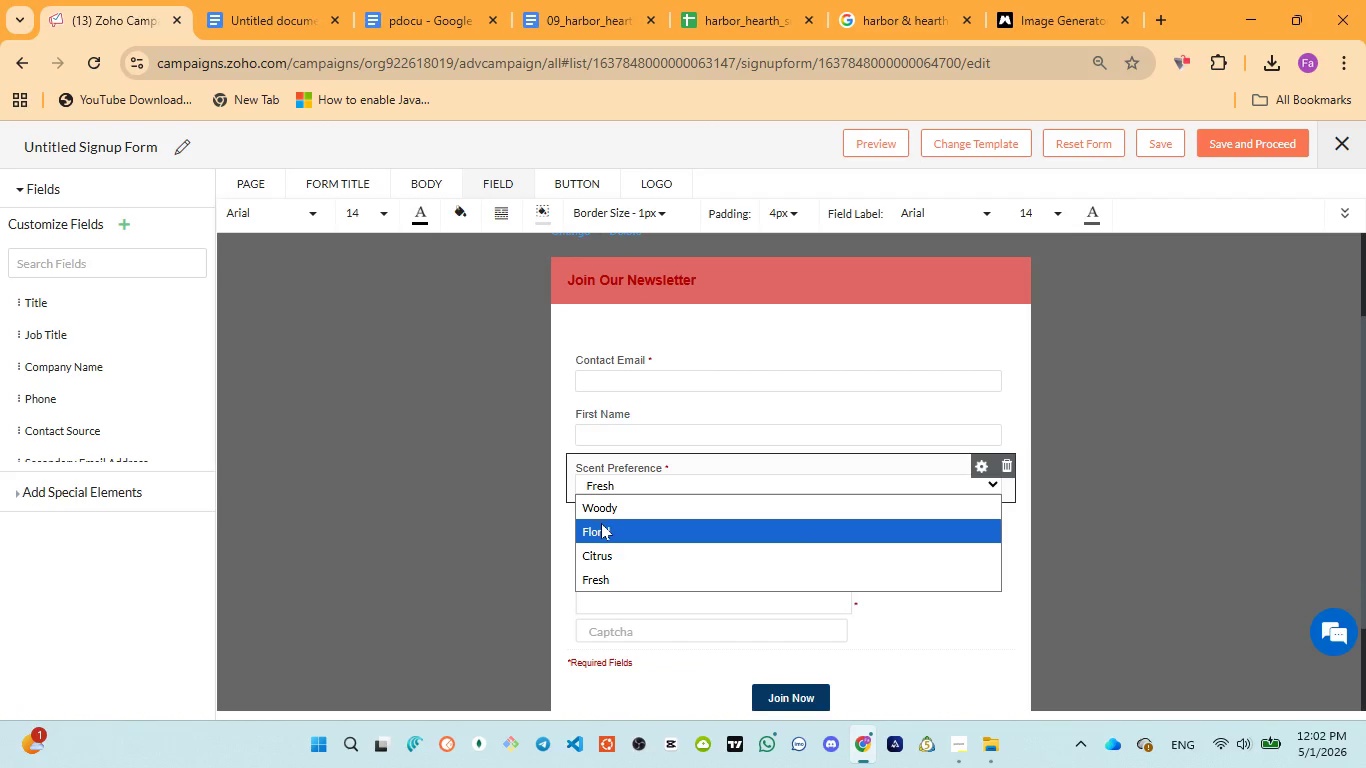 
left_click([601, 523])
 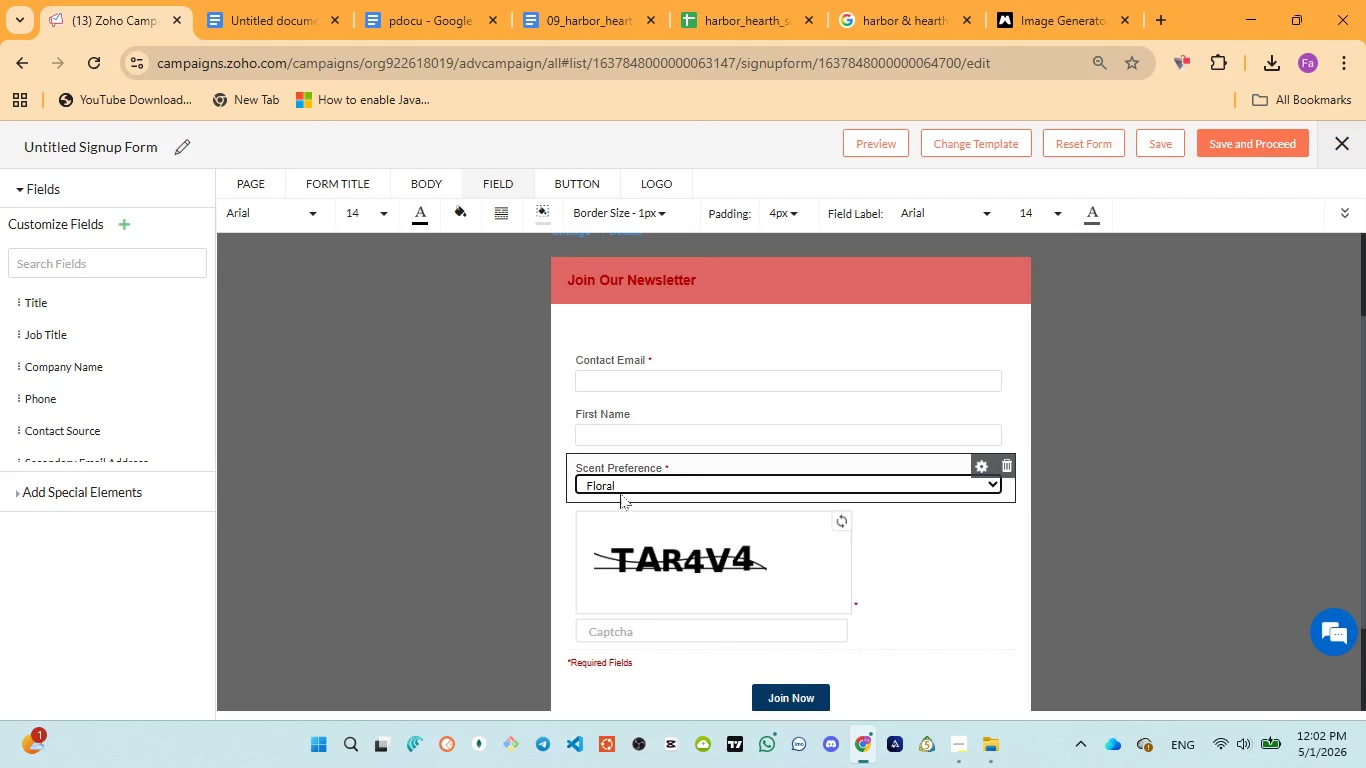 
left_click([625, 491])
 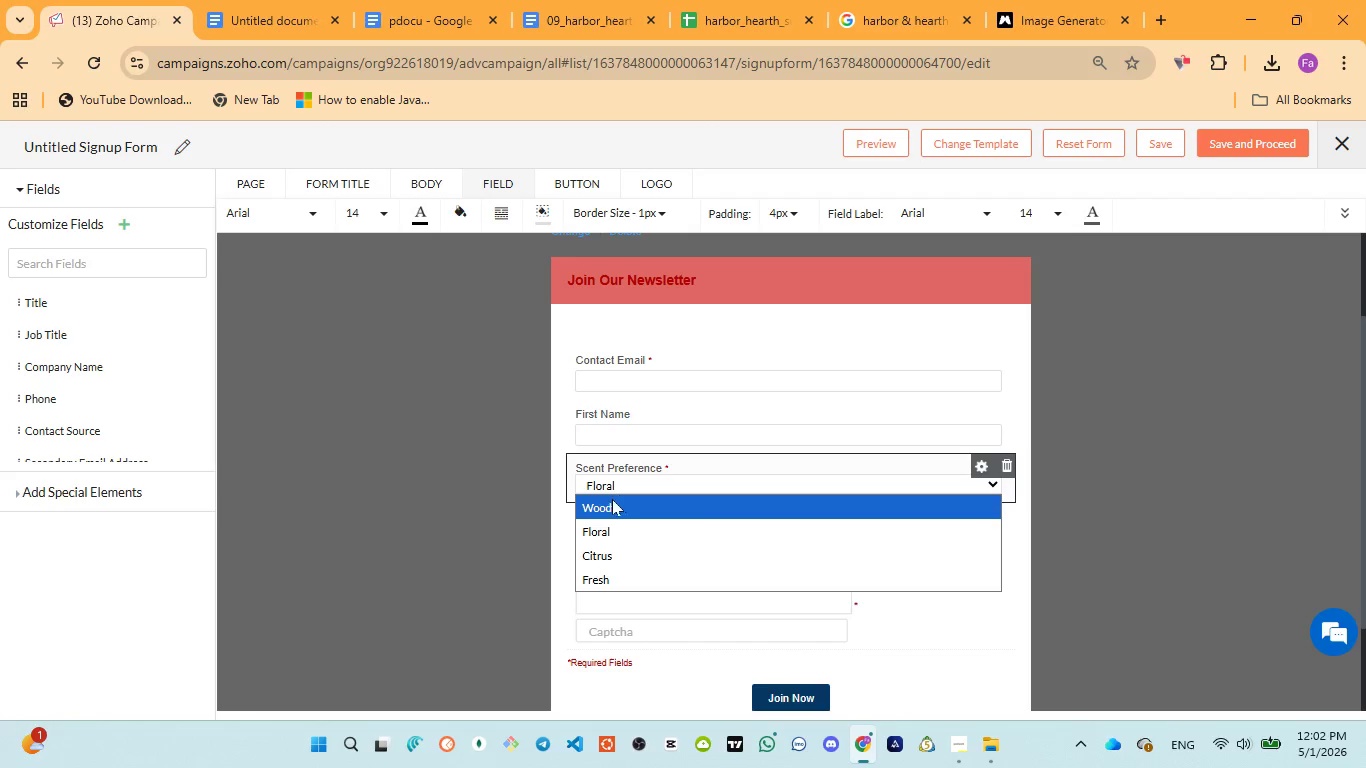 
left_click([612, 499])
 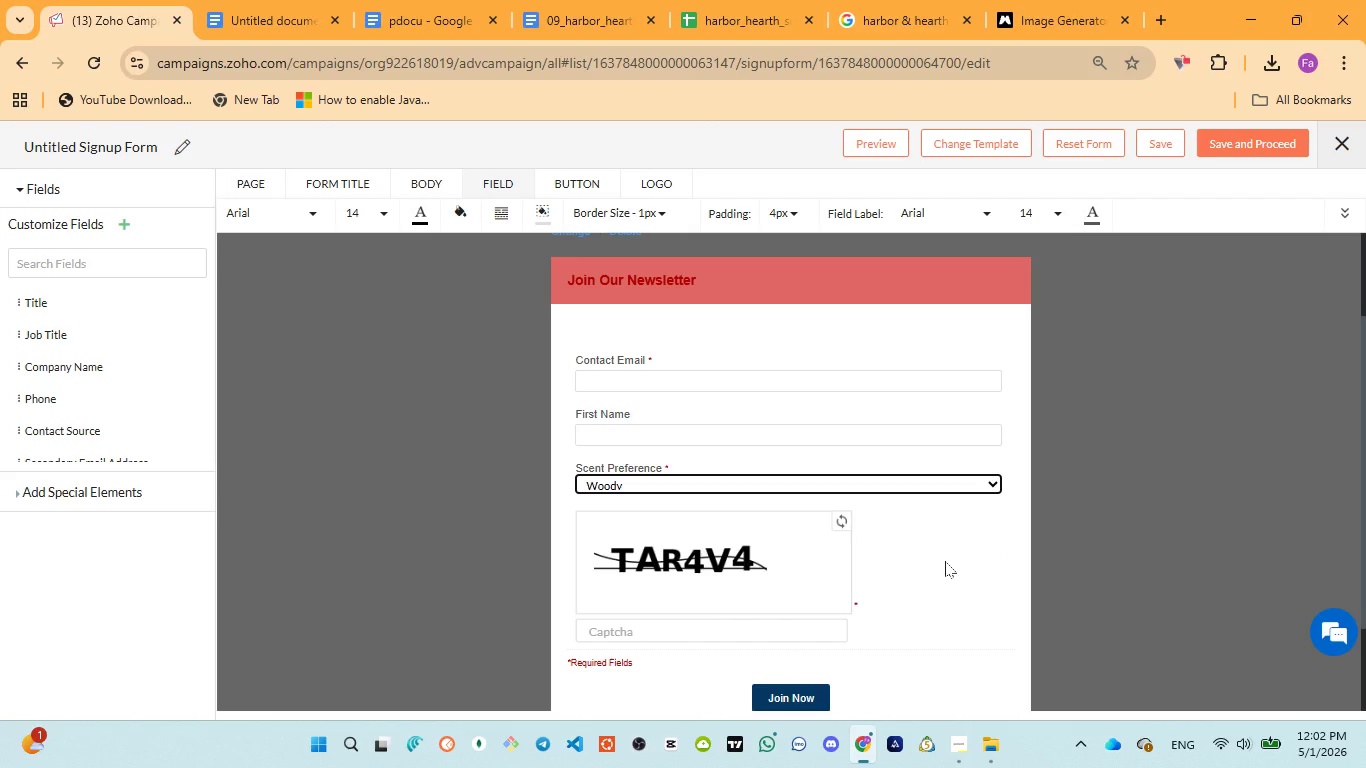 
scroll: coordinate [948, 562], scroll_direction: down, amount: 1.0
 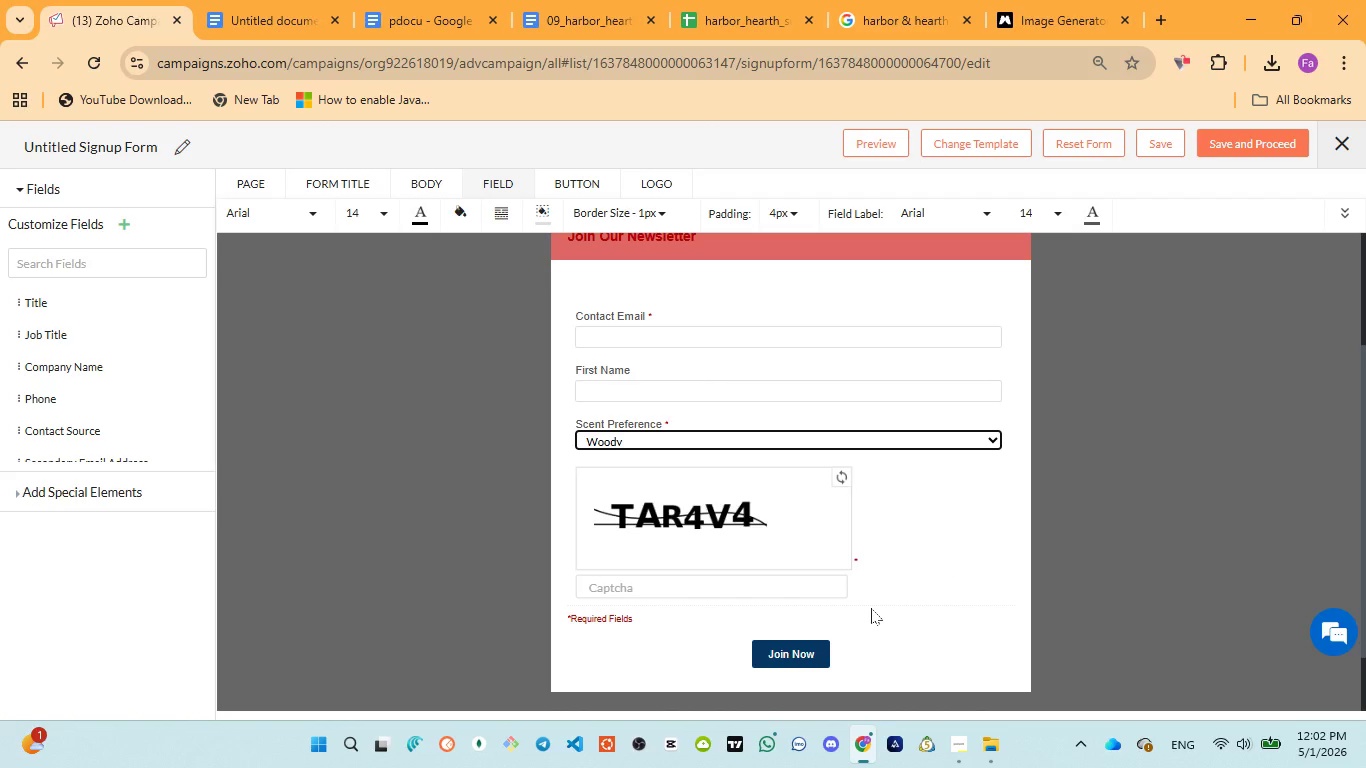 
scroll: coordinate [881, 583], scroll_direction: up, amount: 5.0
 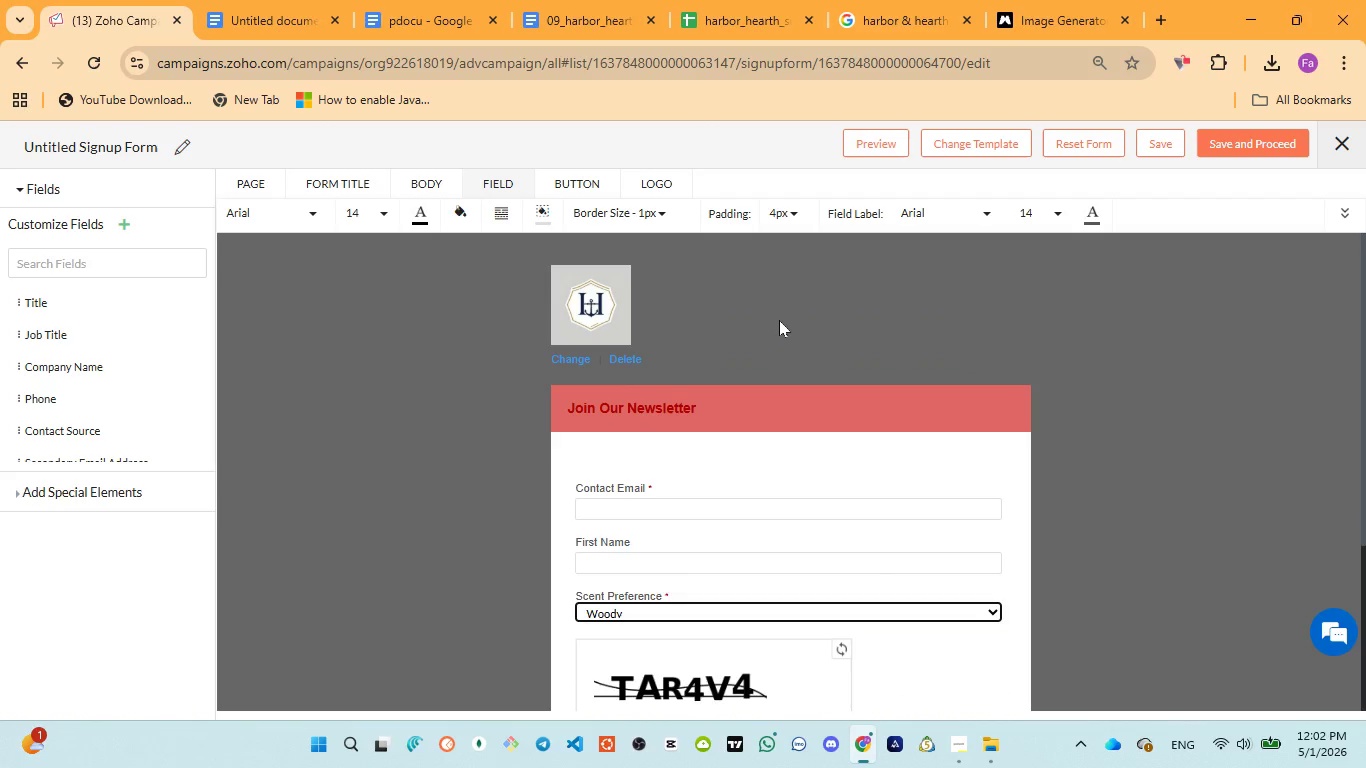 
left_click([780, 318])
 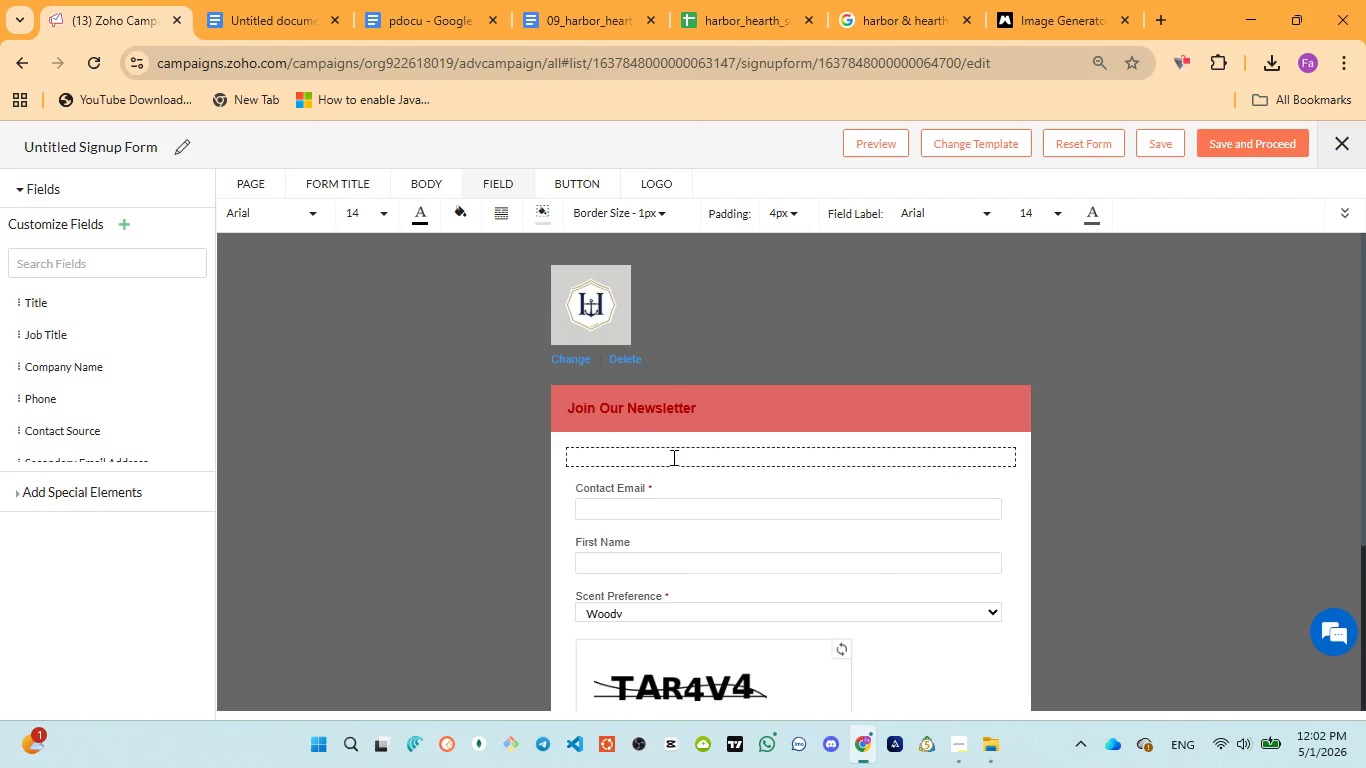 
left_click([672, 455])
 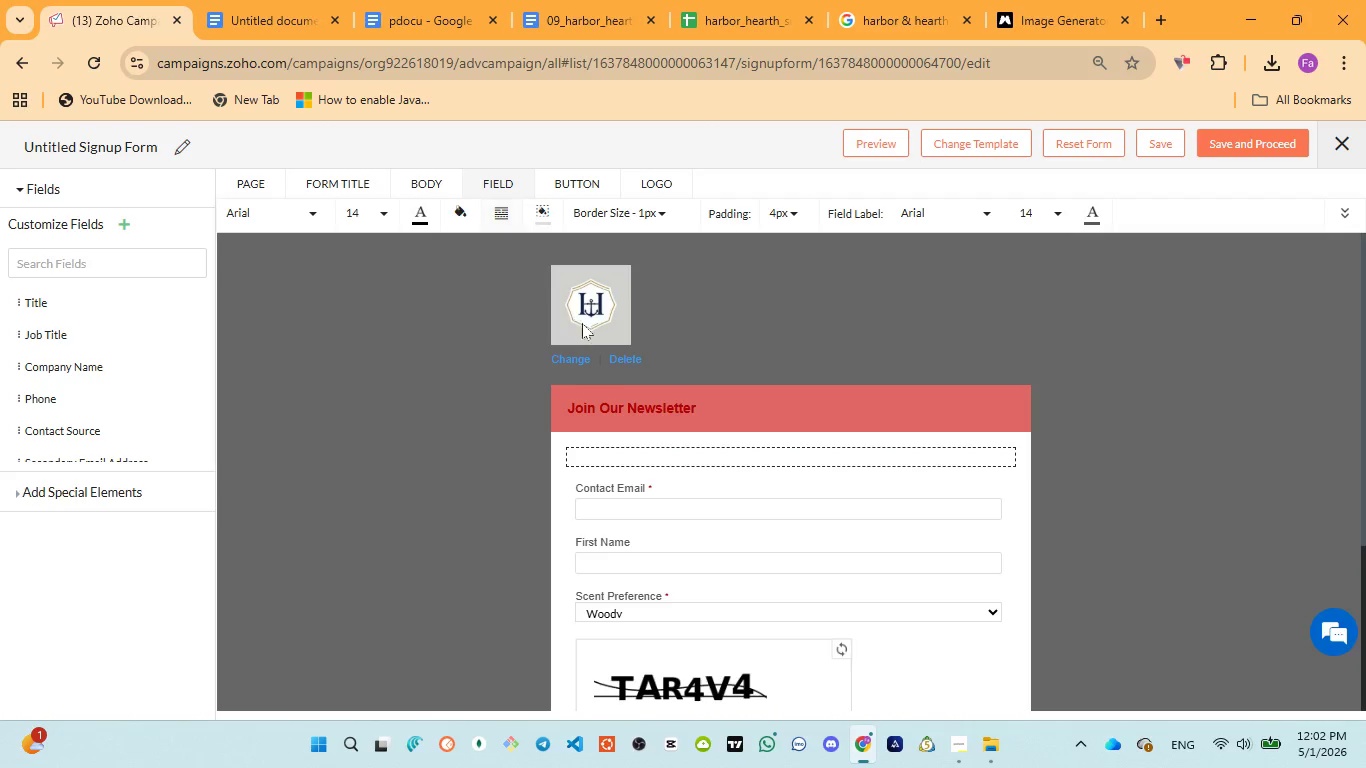 
double_click([629, 453])
 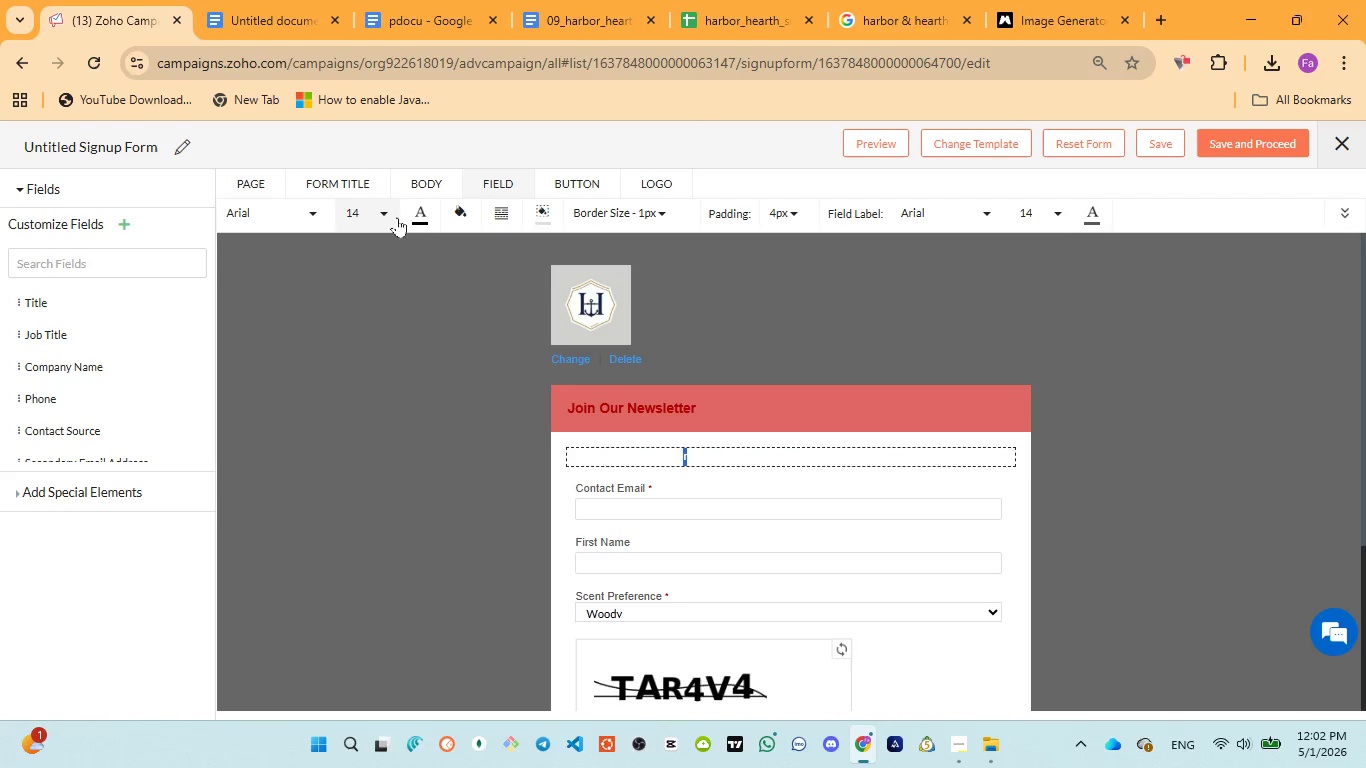 
left_click([422, 213])
 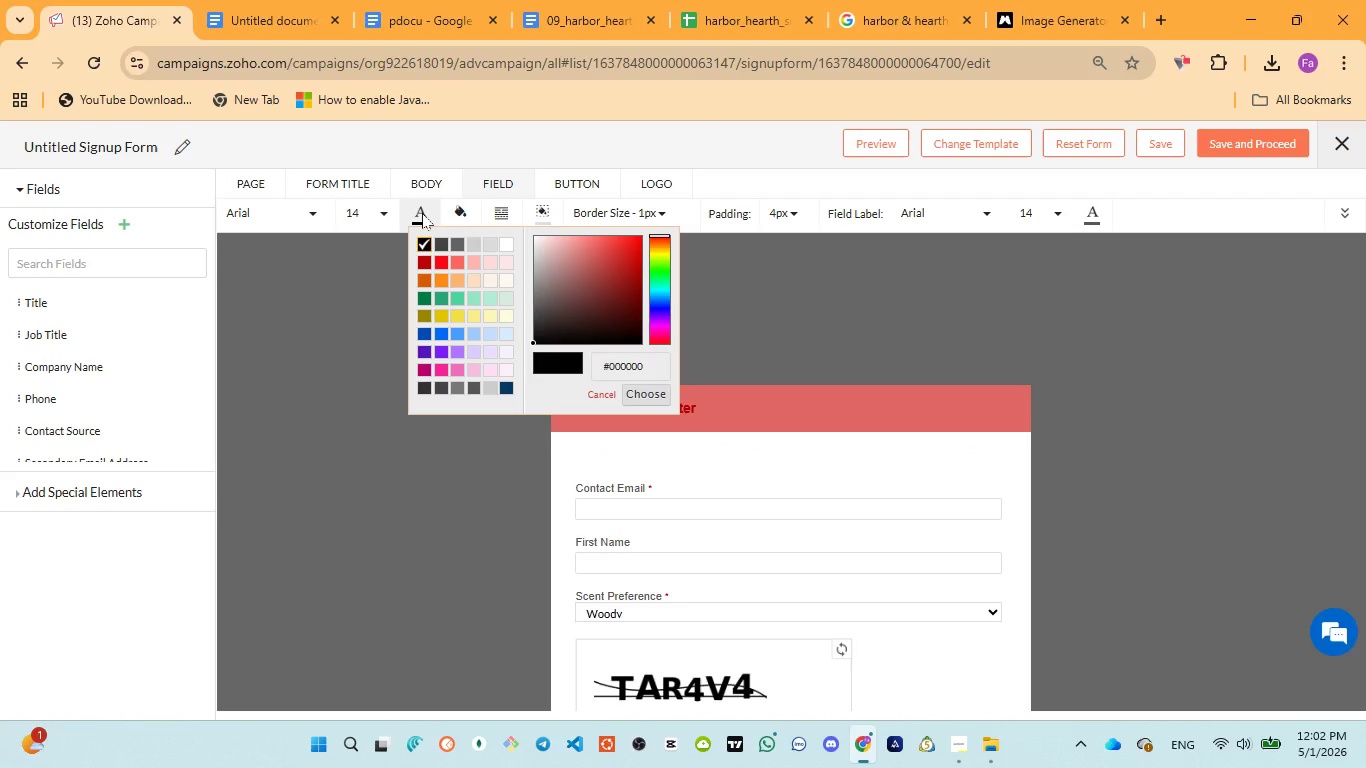 
left_click([422, 213])
 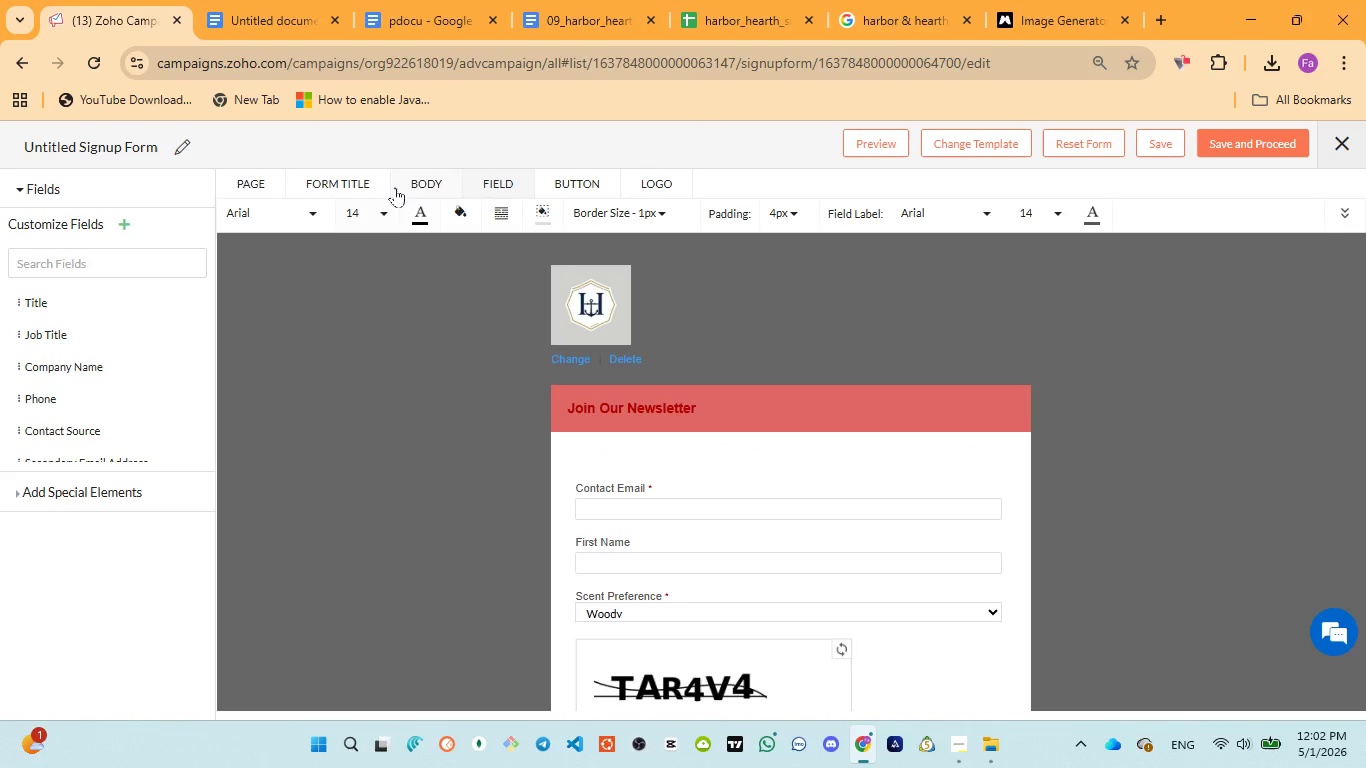 
left_click([424, 179])
 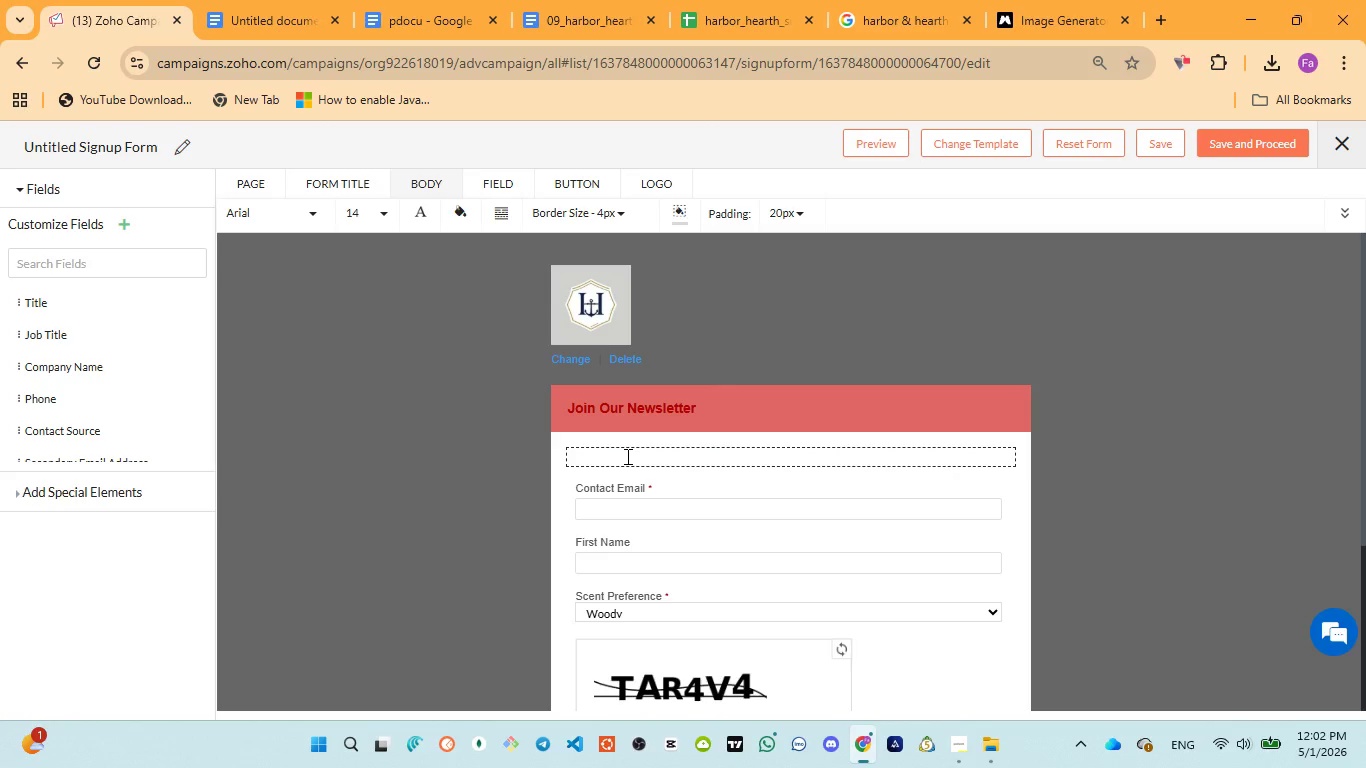 
double_click([626, 455])
 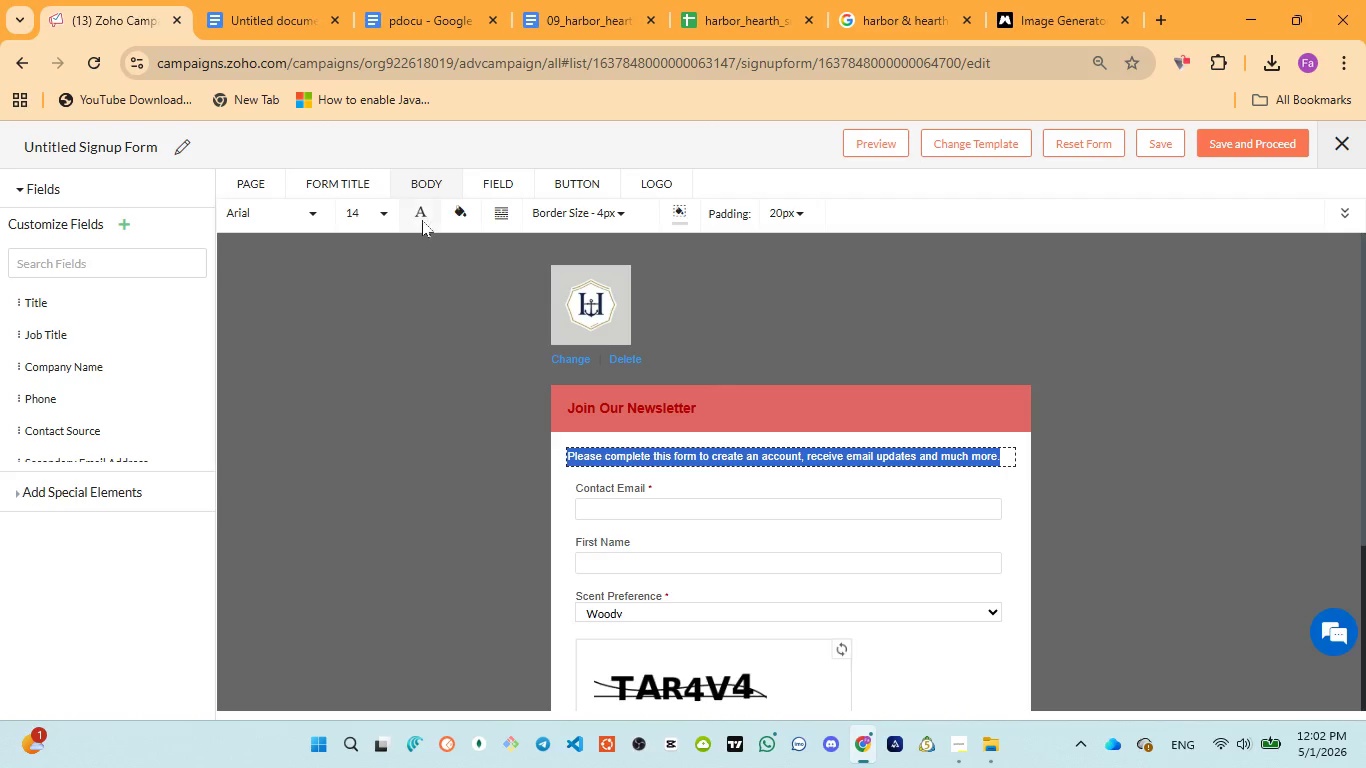 
left_click([419, 213])
 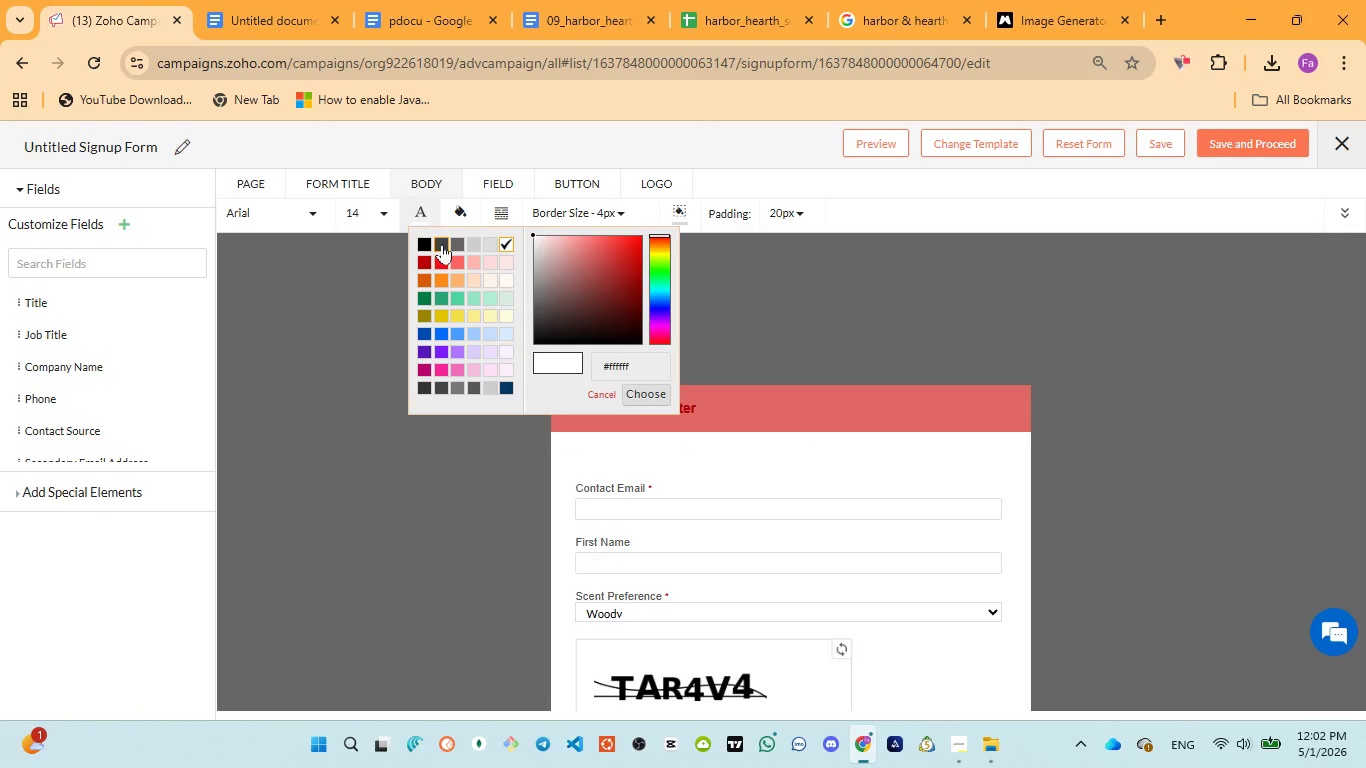 
left_click([424, 243])
 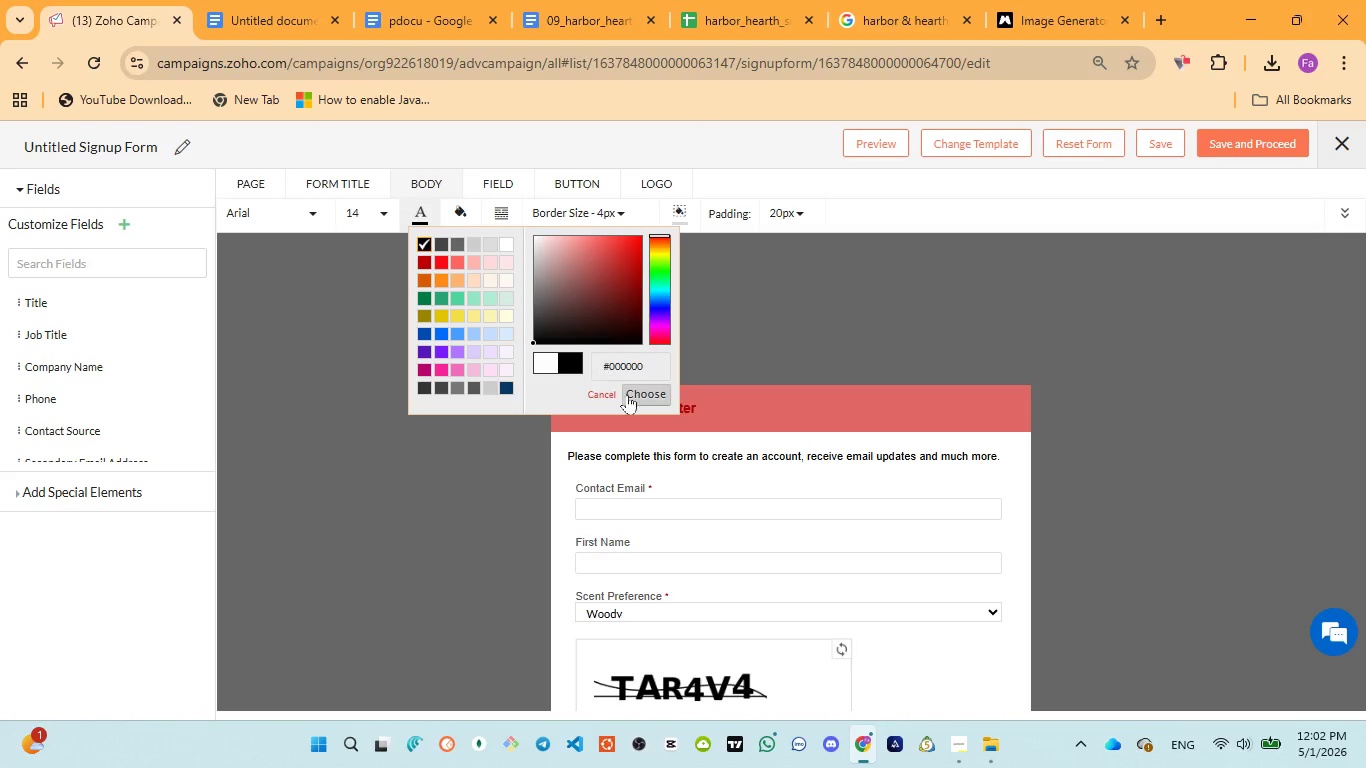 
left_click([635, 395])
 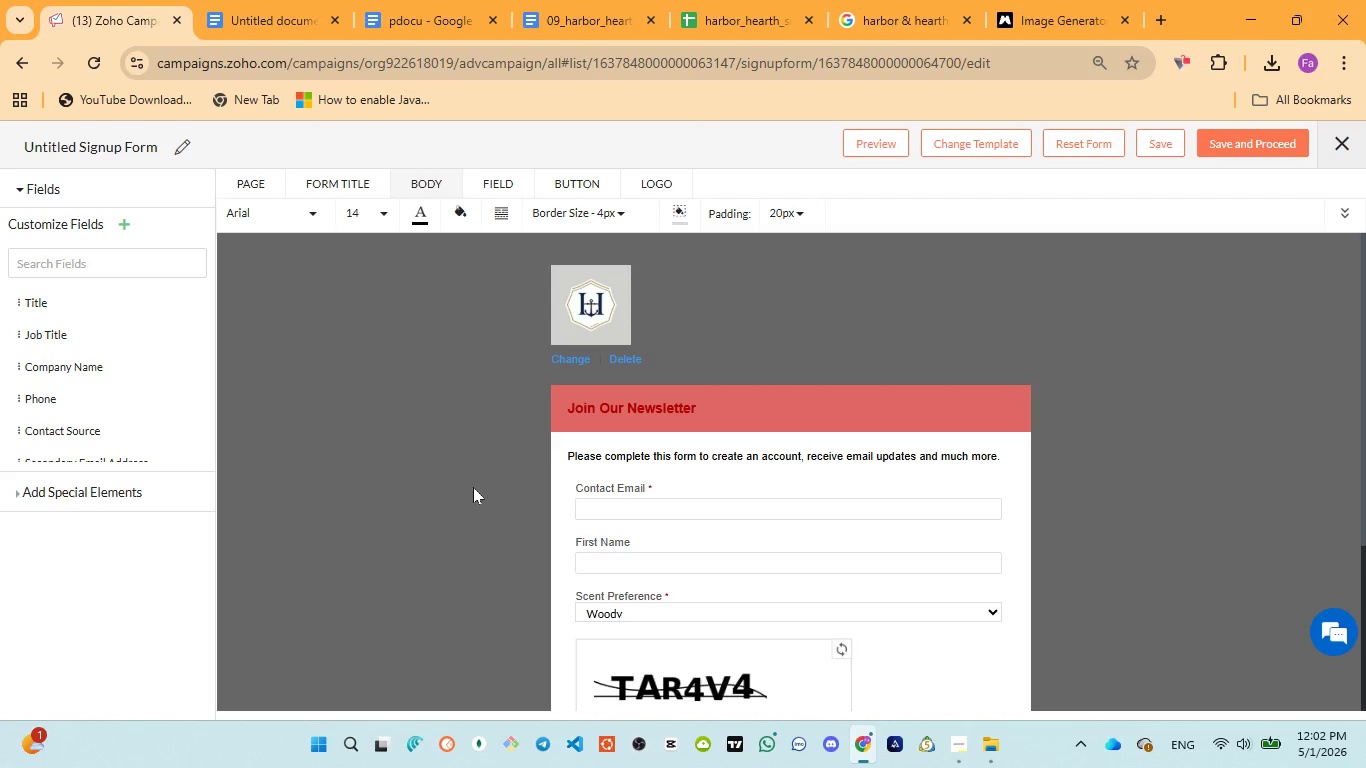 
left_click([471, 487])
 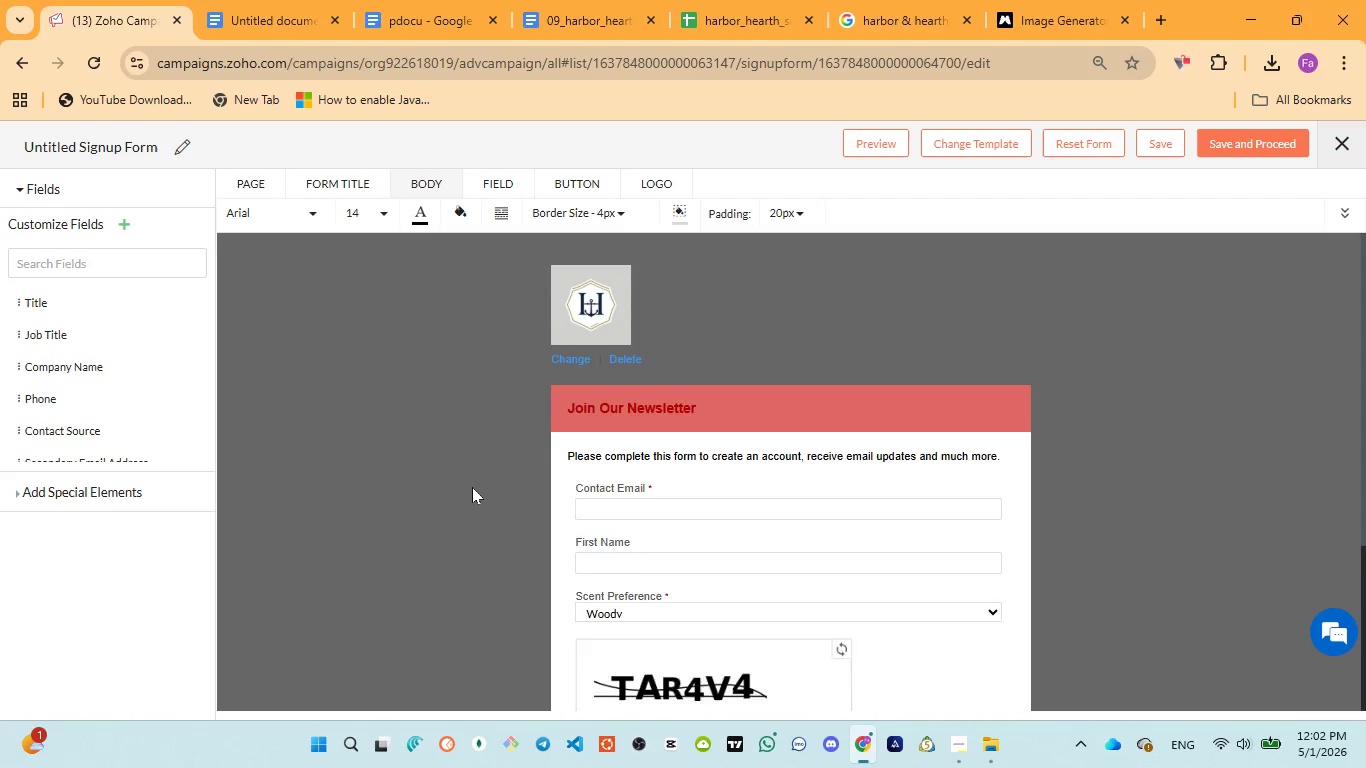 
scroll: coordinate [476, 487], scroll_direction: down, amount: 7.0
 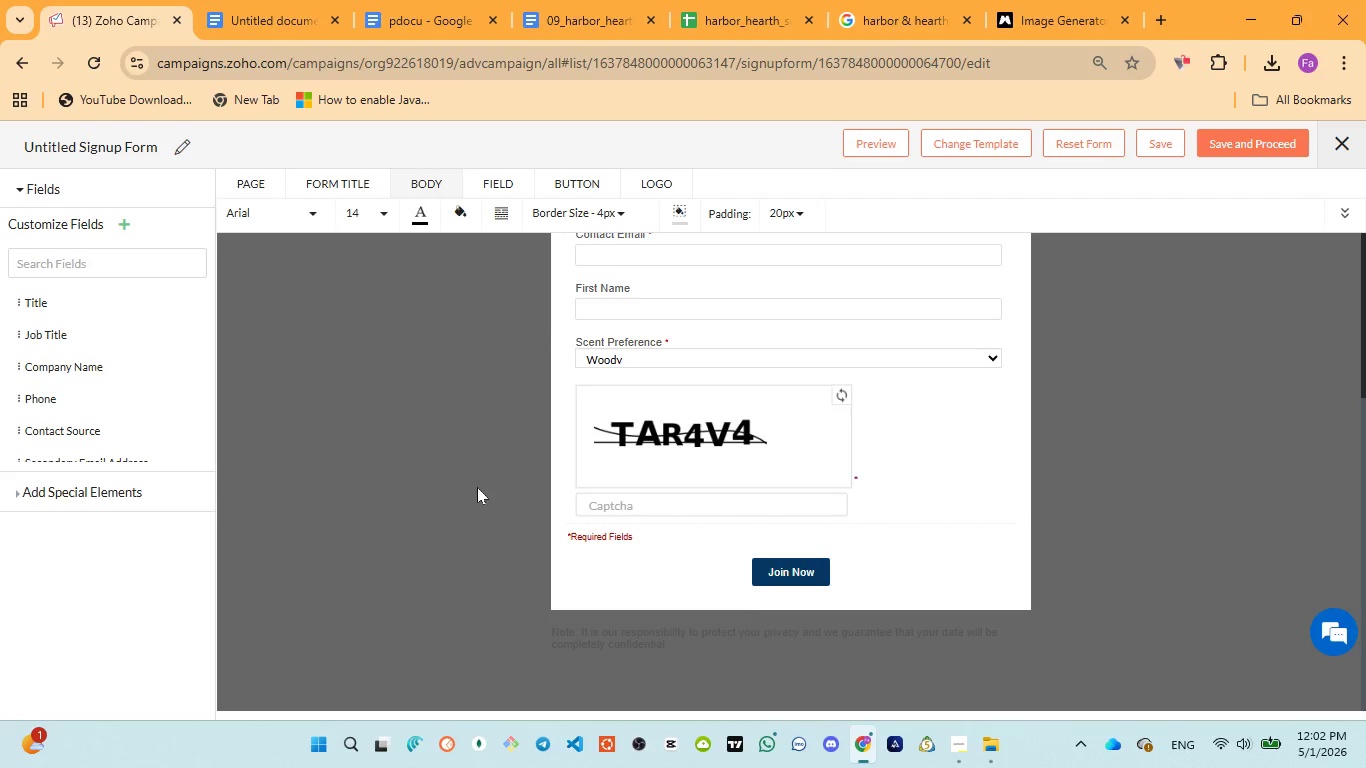 
scroll: coordinate [477, 487], scroll_direction: up, amount: 1.0
 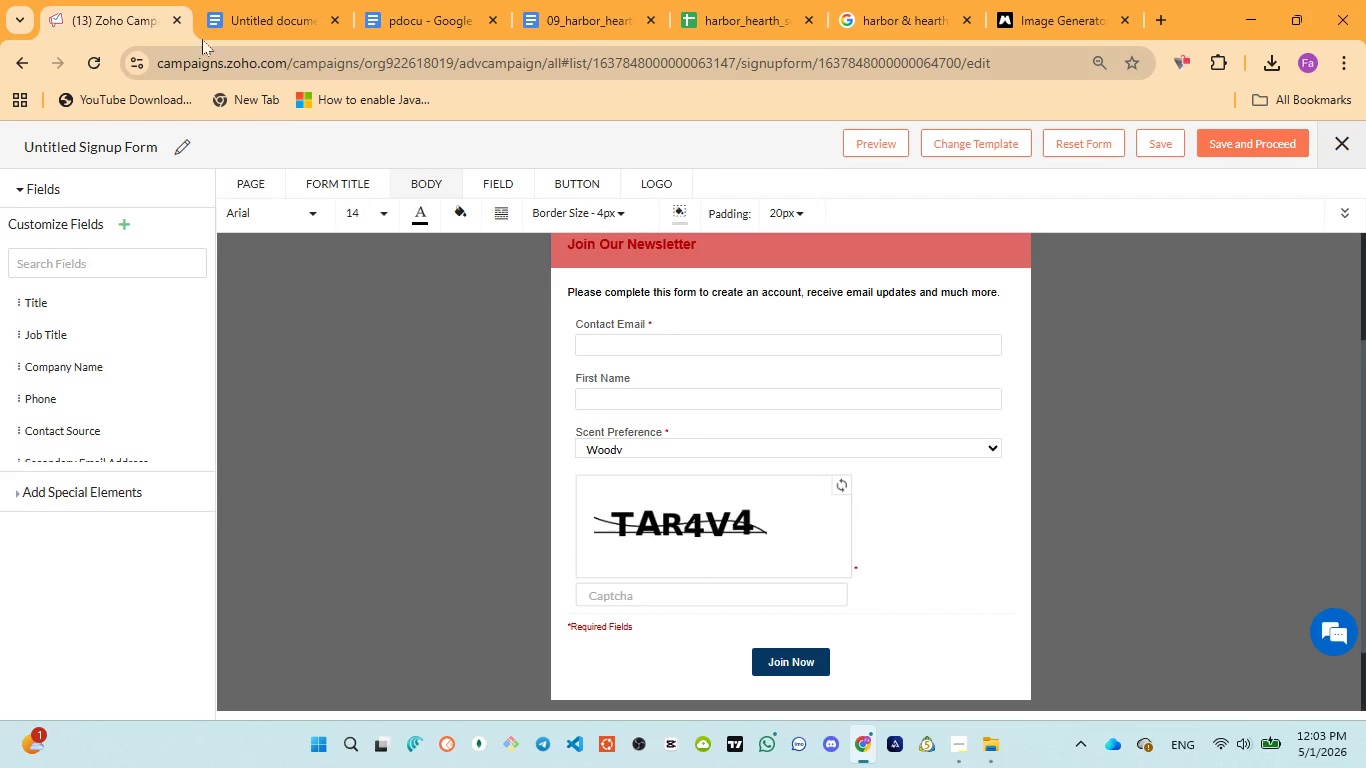 
left_click([225, 0])
 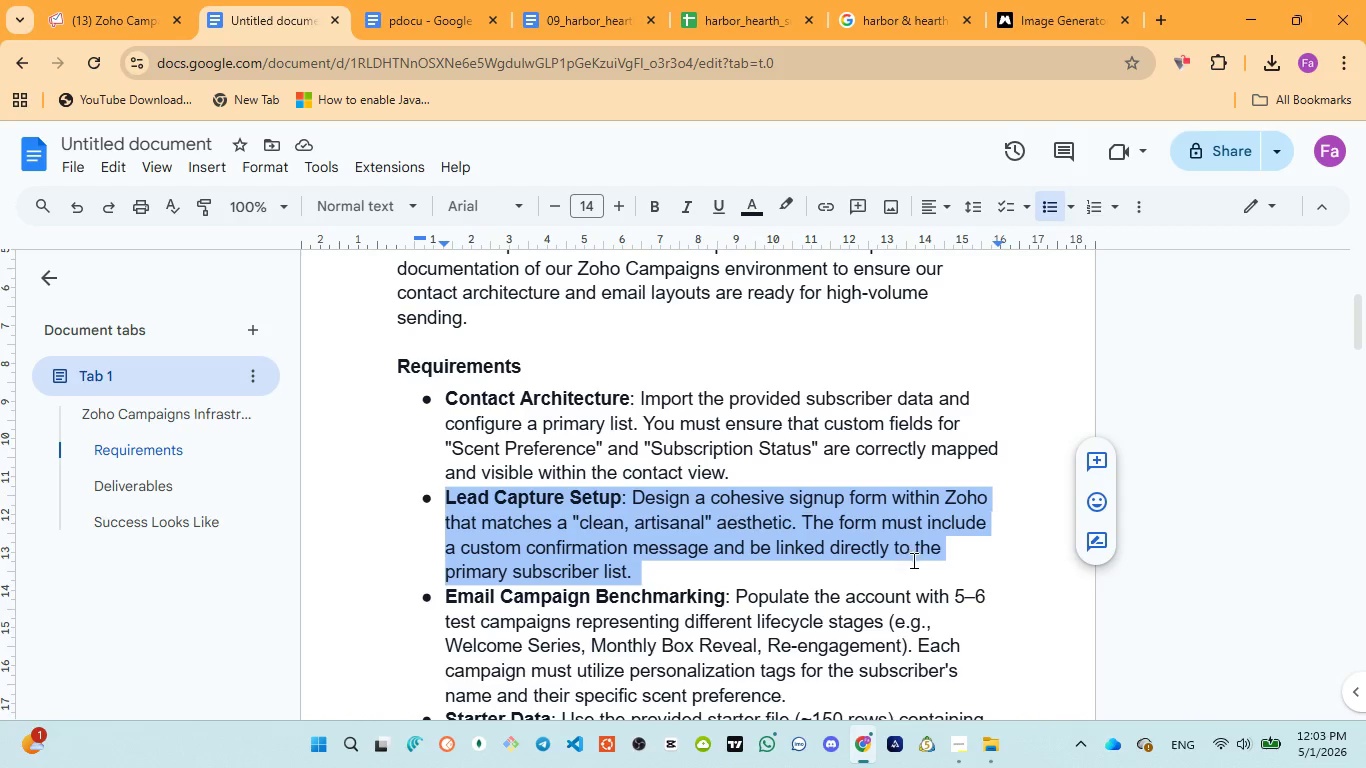 
wait(10.53)
 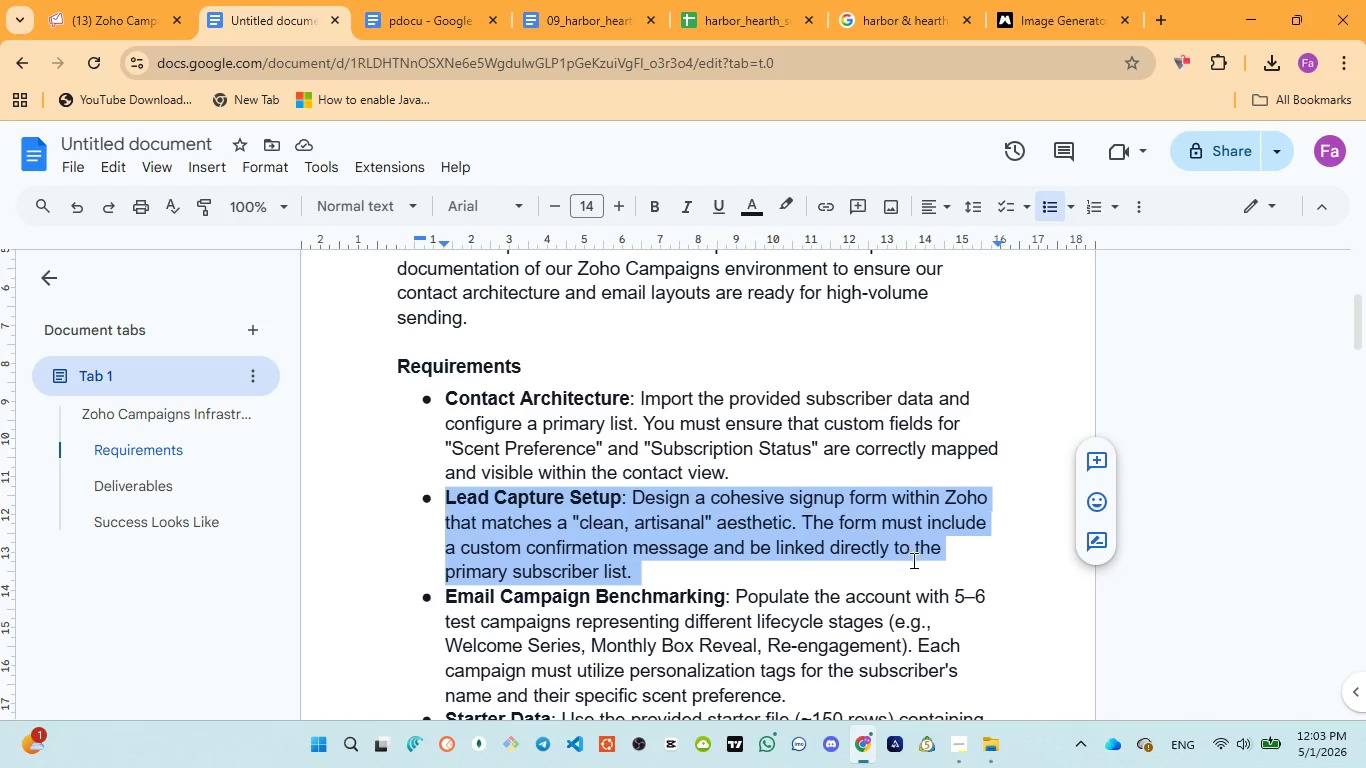 
scroll: coordinate [738, 583], scroll_direction: down, amount: 7.0
 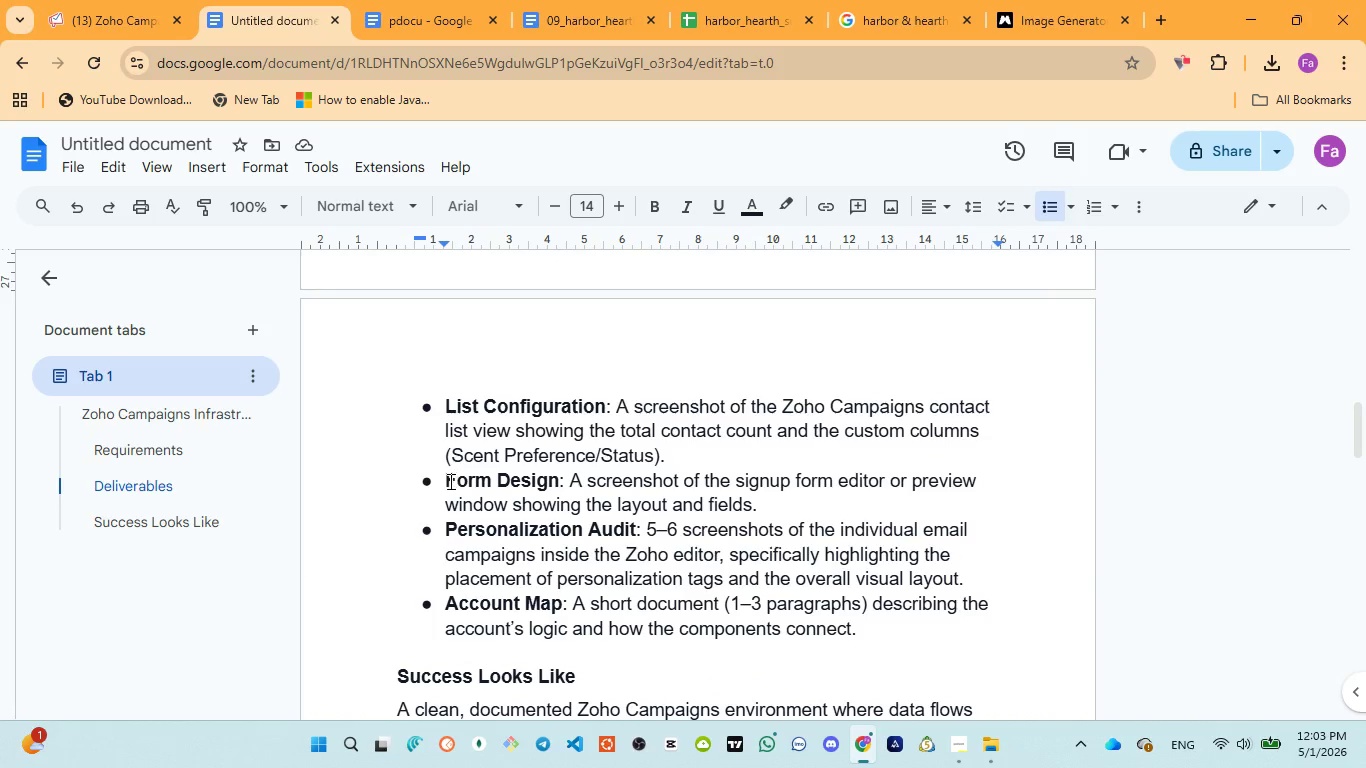 
left_click_drag(start_coordinate=[438, 479], to_coordinate=[766, 504])
 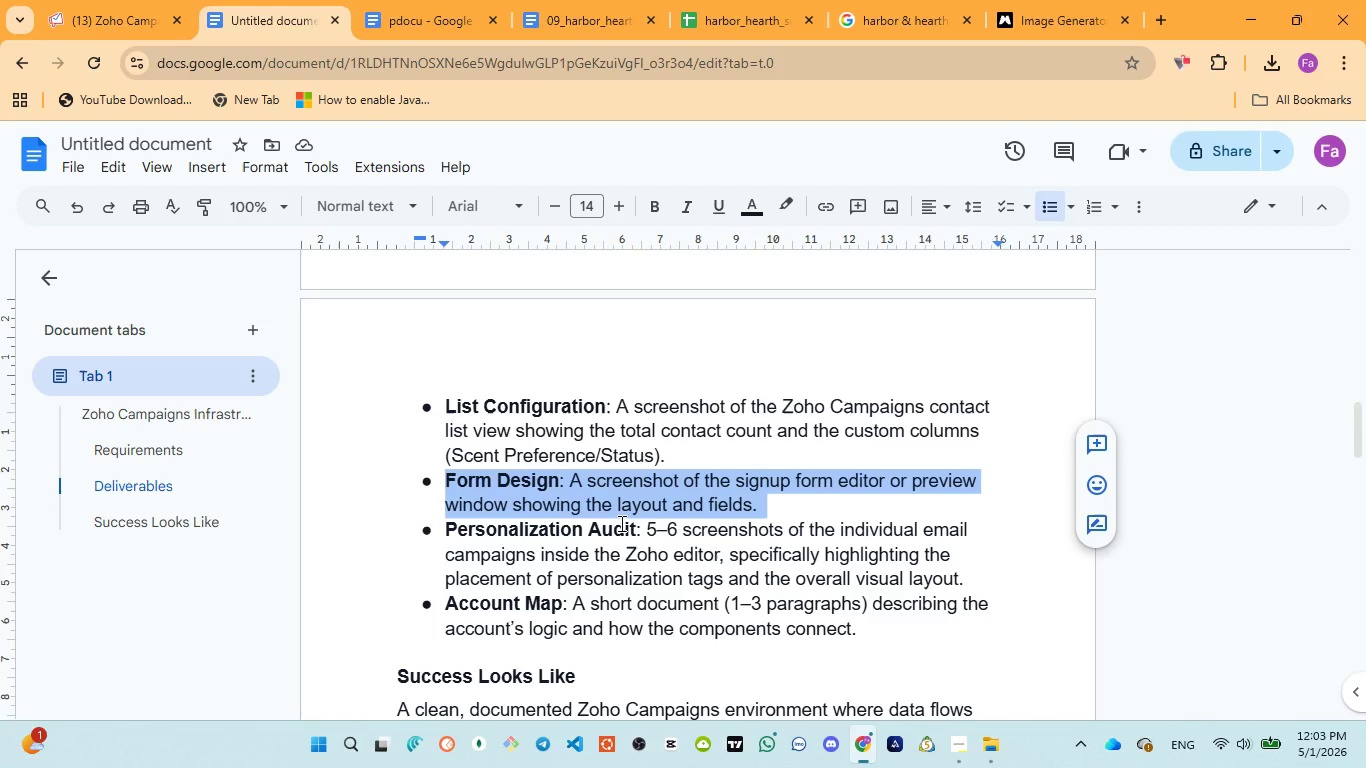 
wait(11.91)
 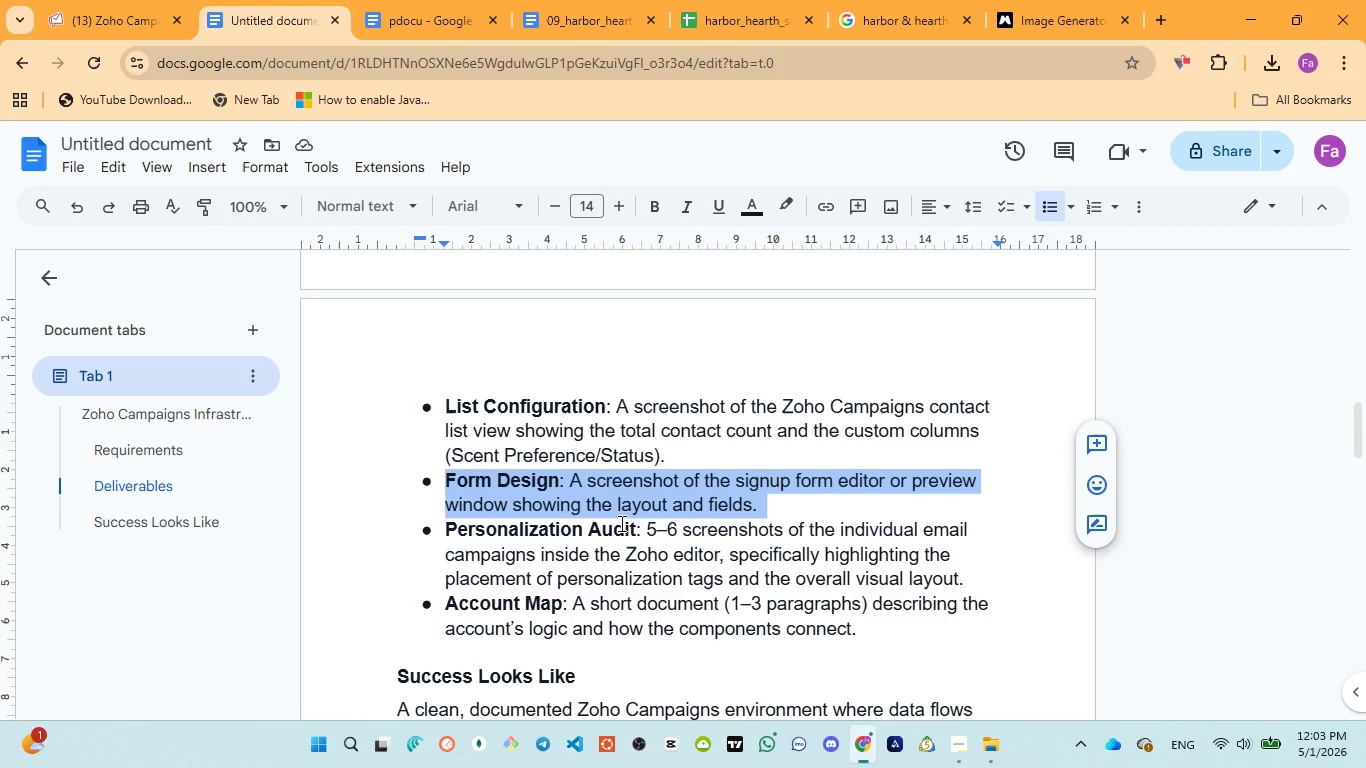 
left_click([106, 22])
 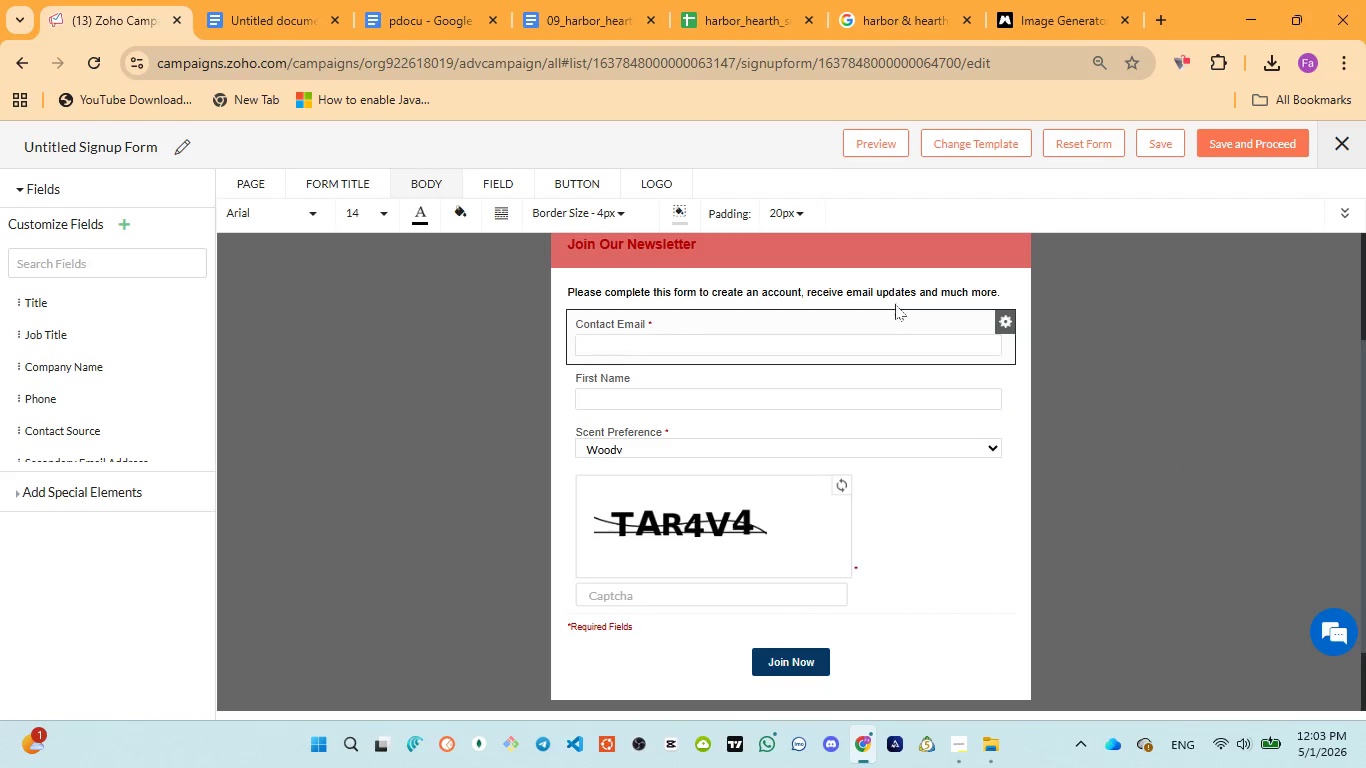 
wait(7.53)
 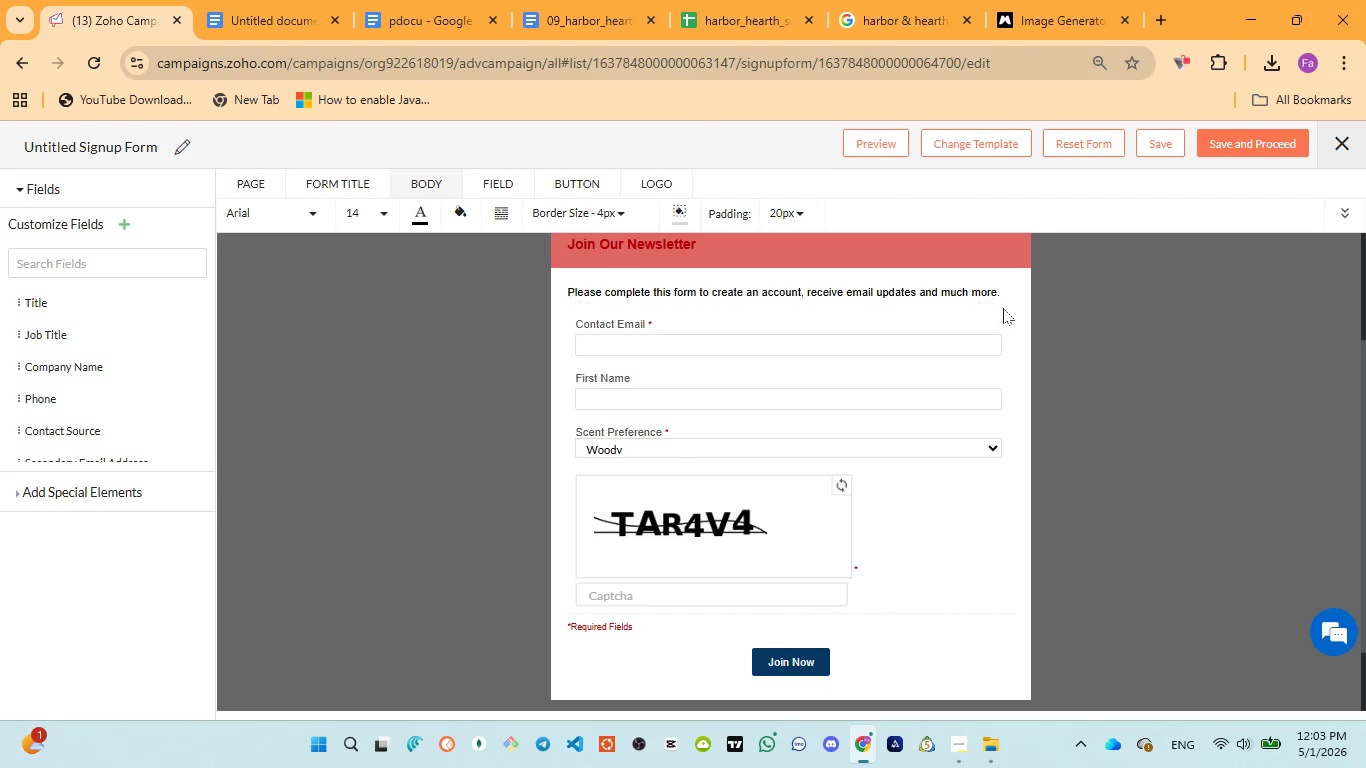 
left_click([284, 29])
 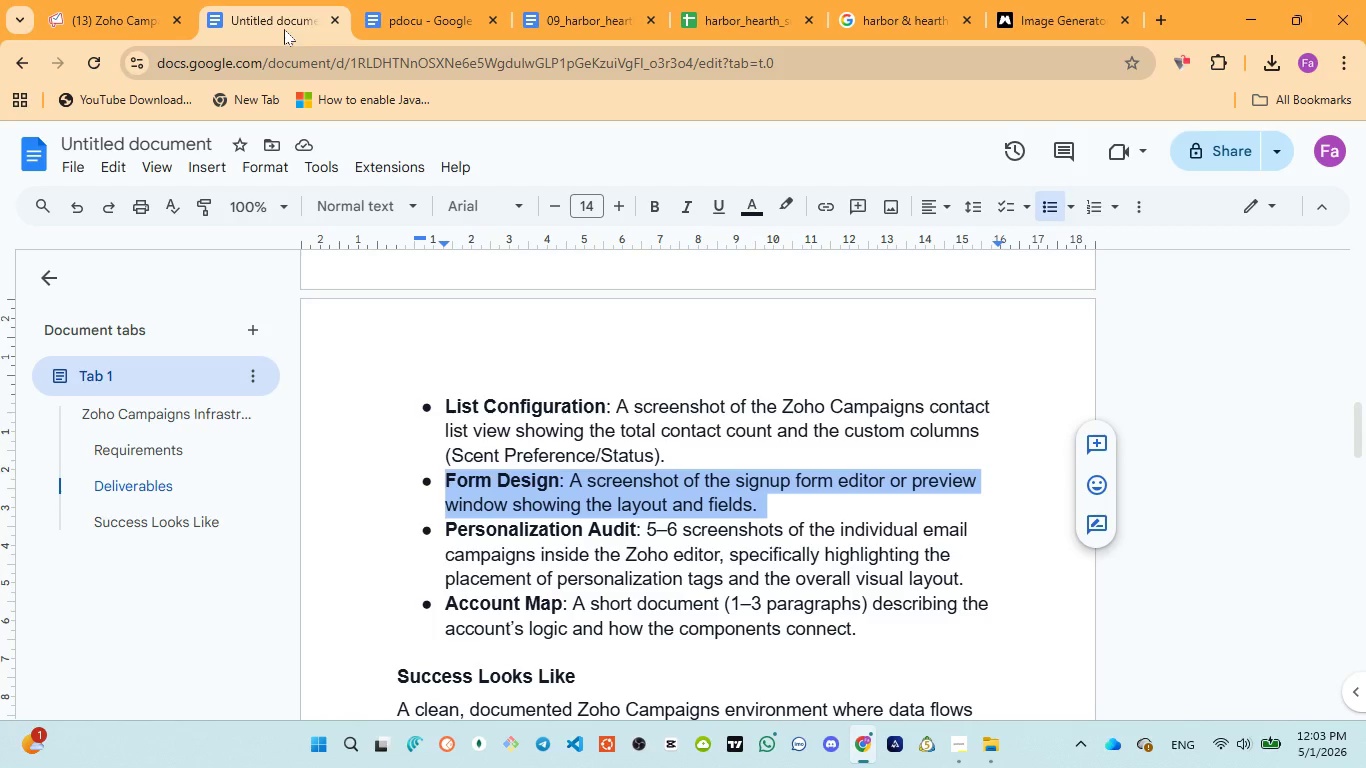 
left_click([126, 11])
 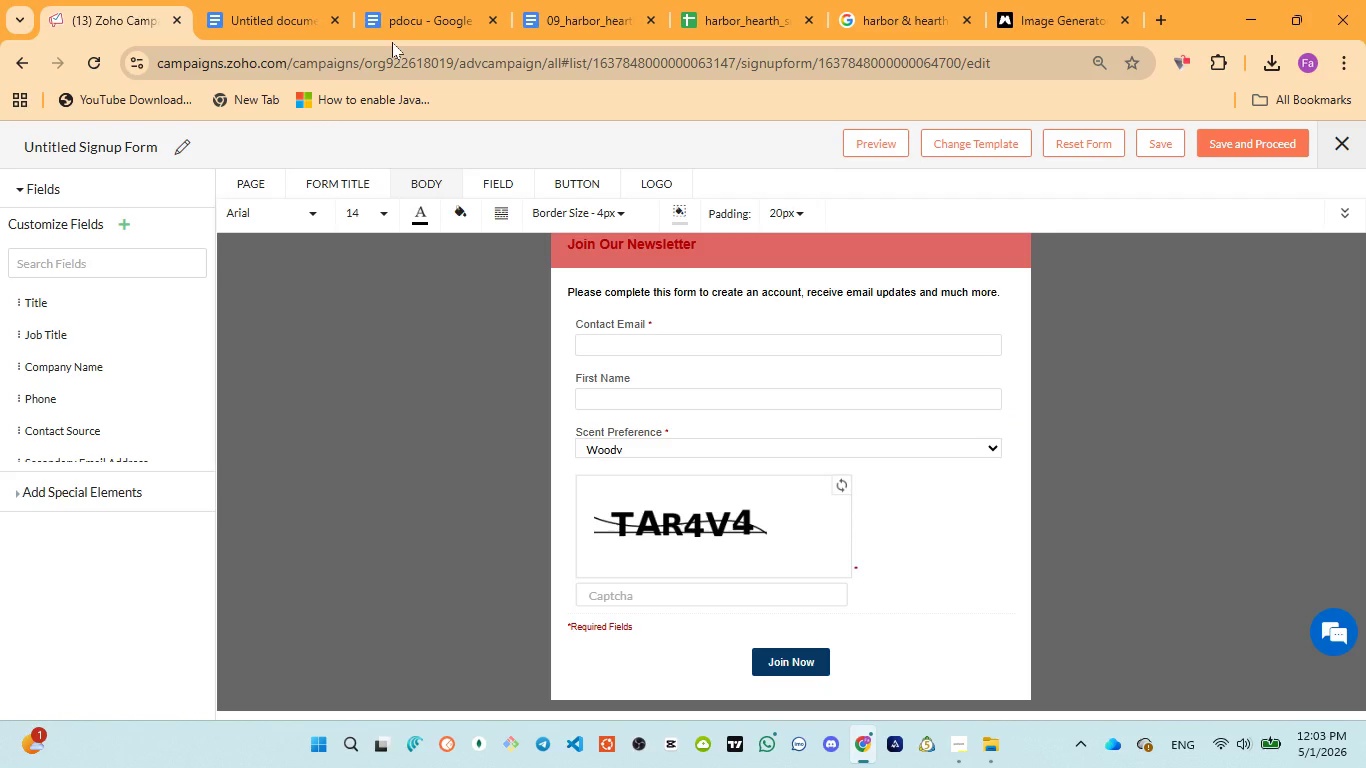 
wait(7.75)
 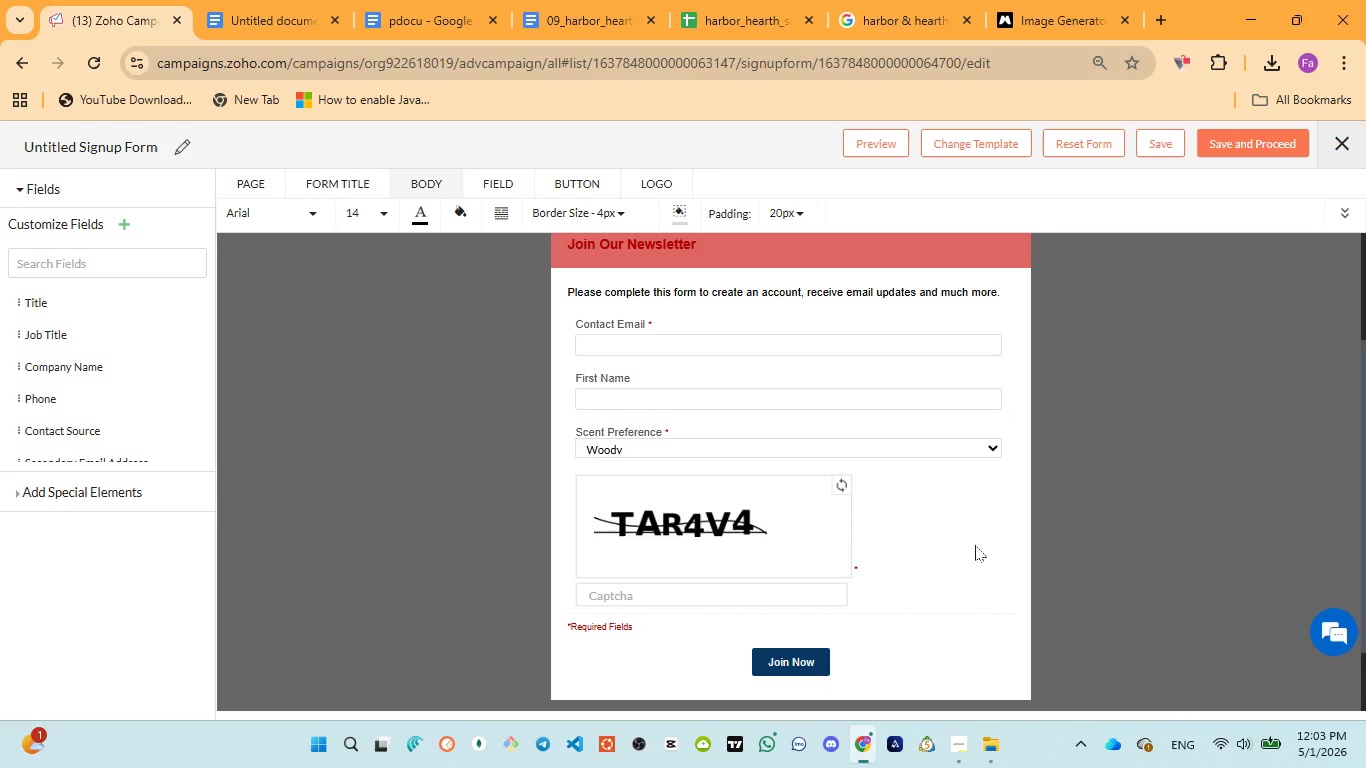 
scroll: coordinate [610, 514], scroll_direction: down, amount: 2.0
 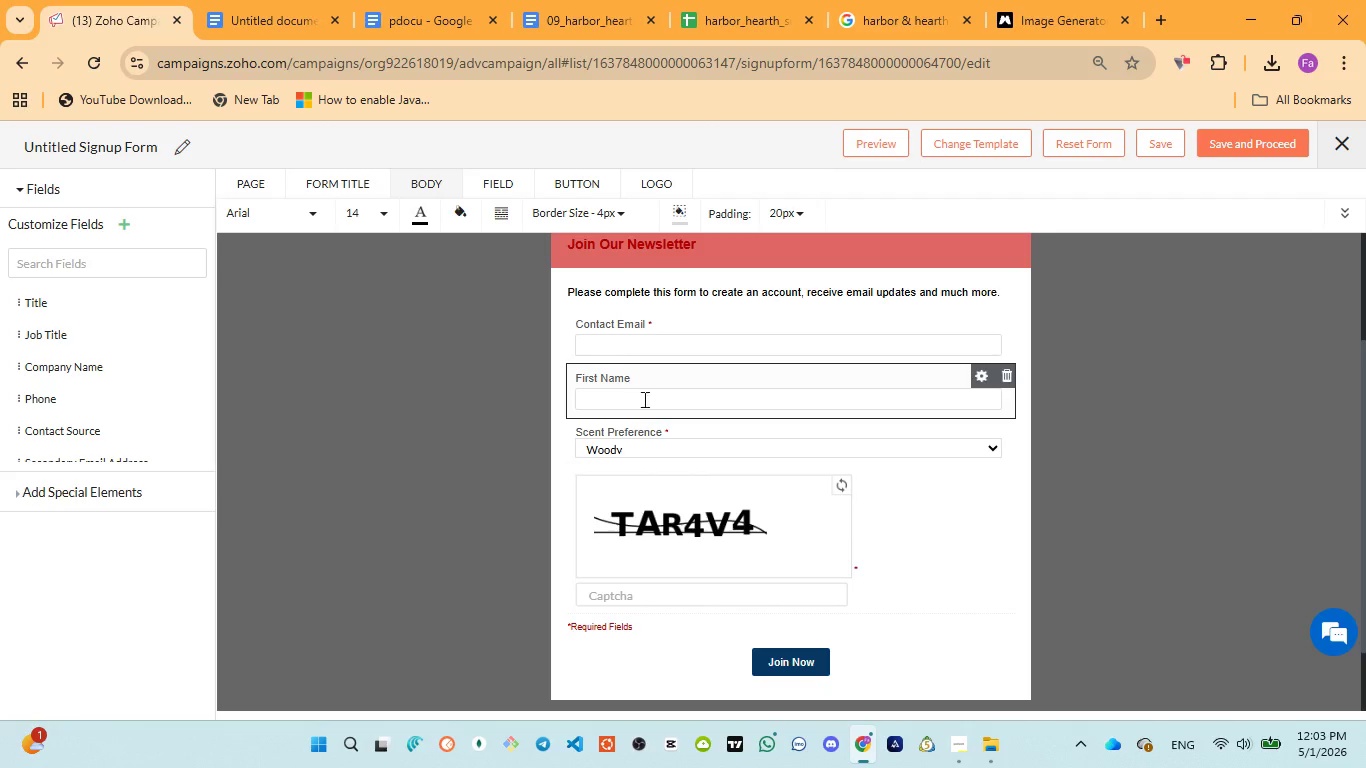 
wait(5.1)
 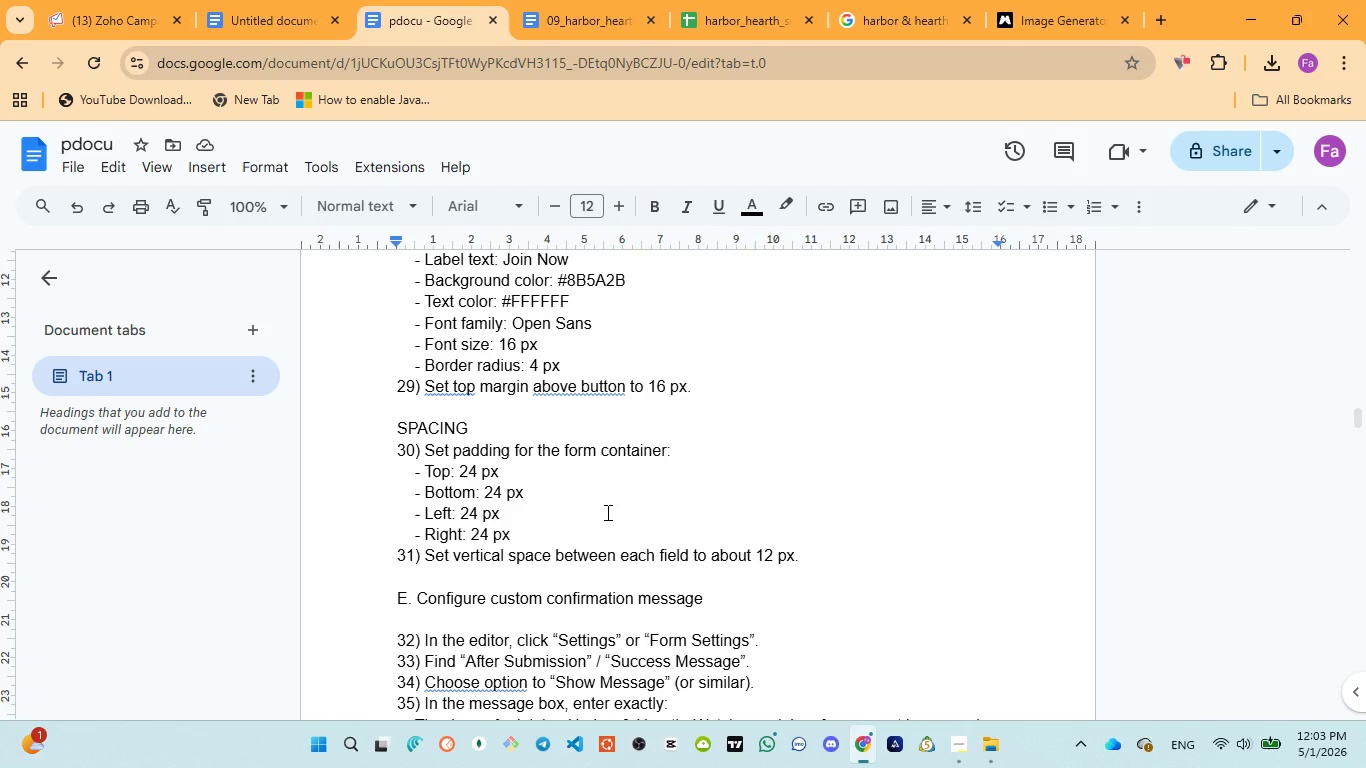 
left_click([786, 654])
 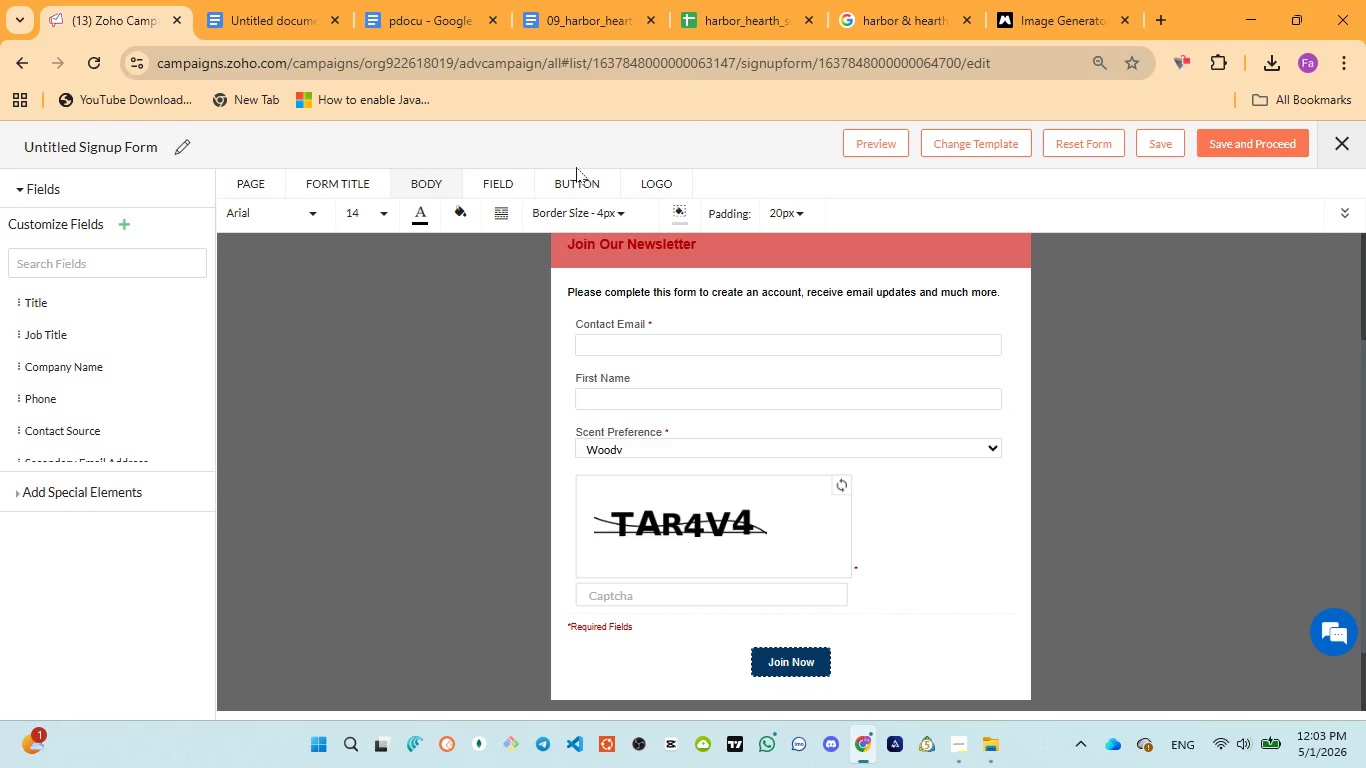 
left_click([574, 175])
 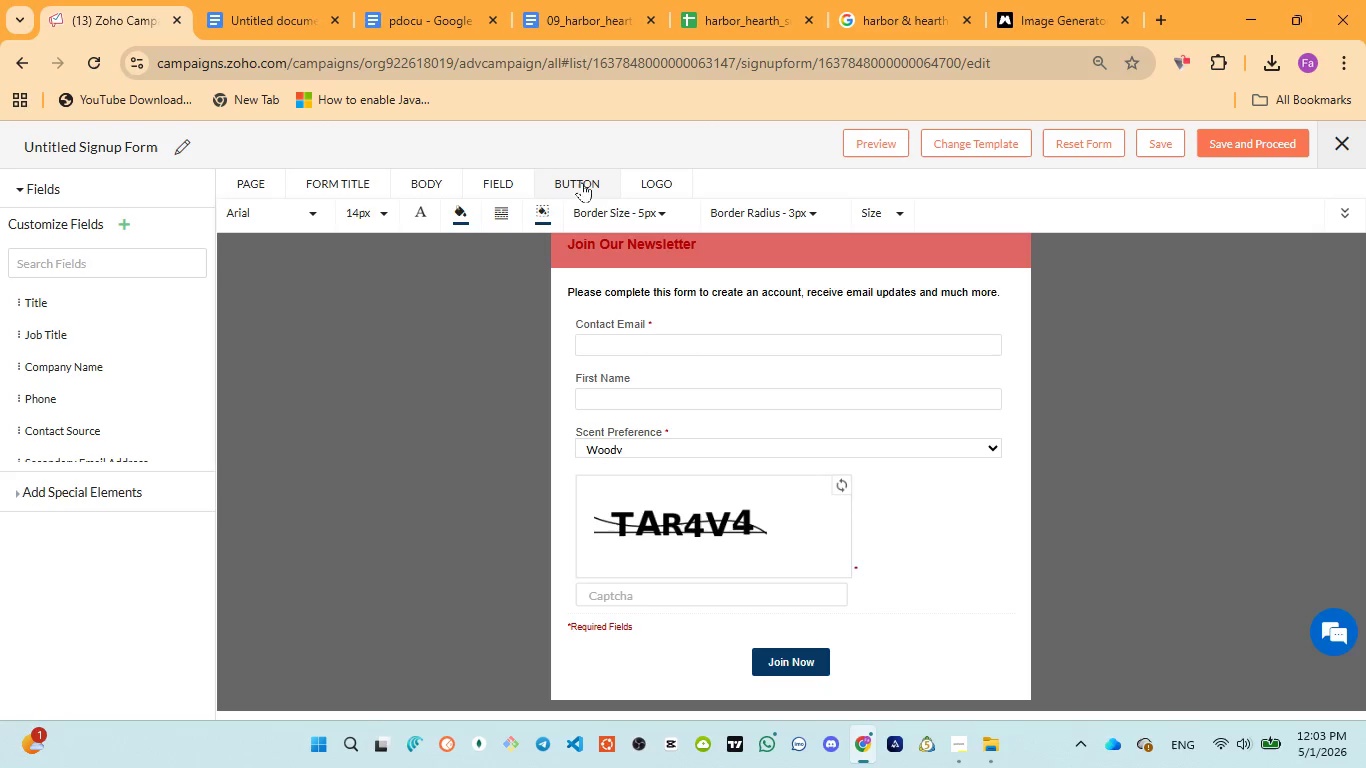 
left_click([808, 211])
 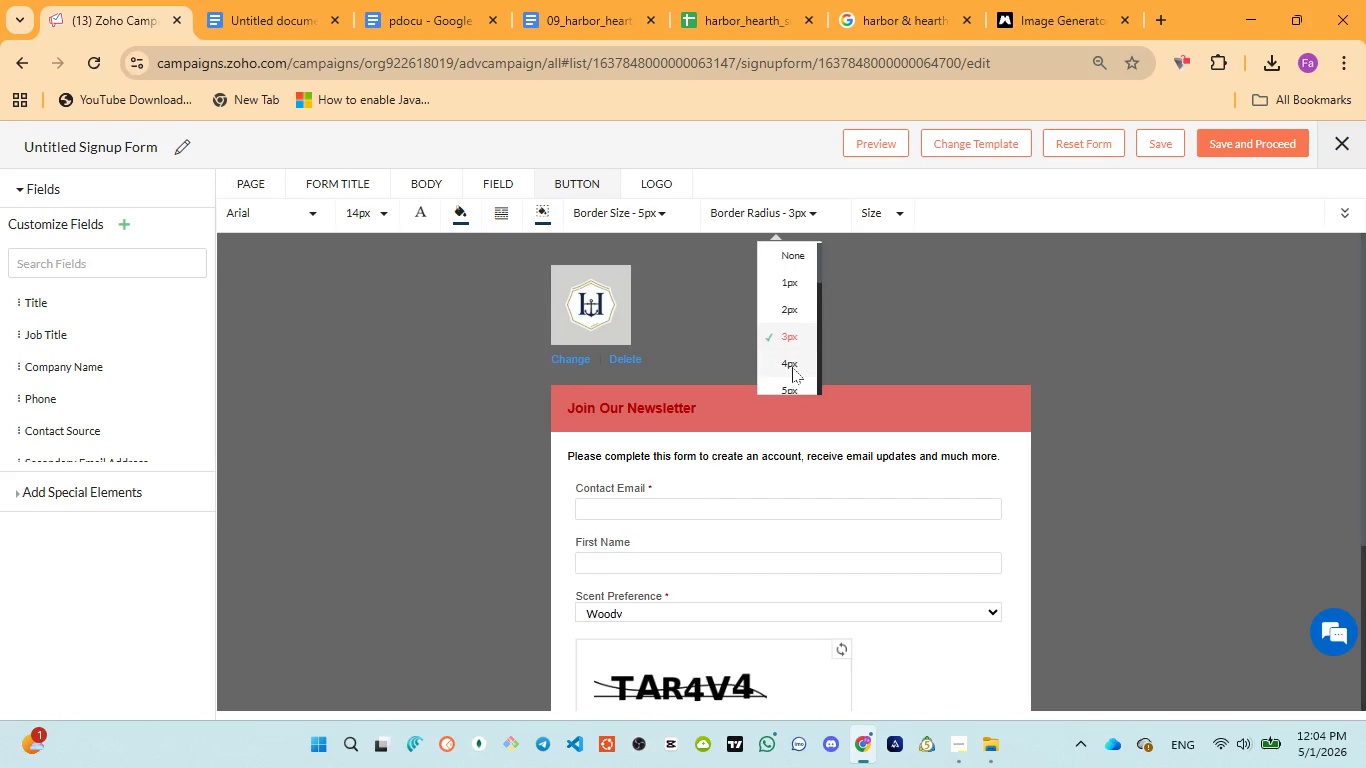 
left_click([788, 360])
 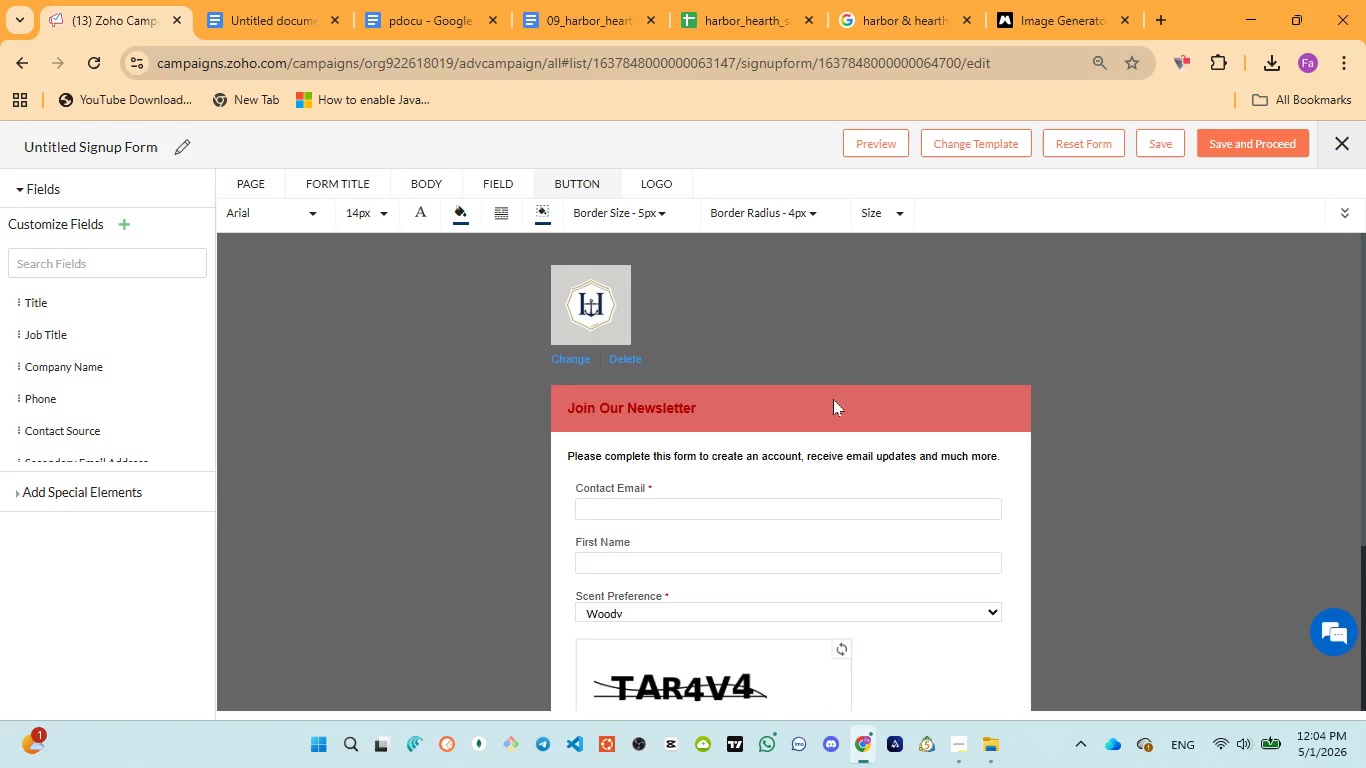 
scroll: coordinate [834, 402], scroll_direction: down, amount: 2.0
 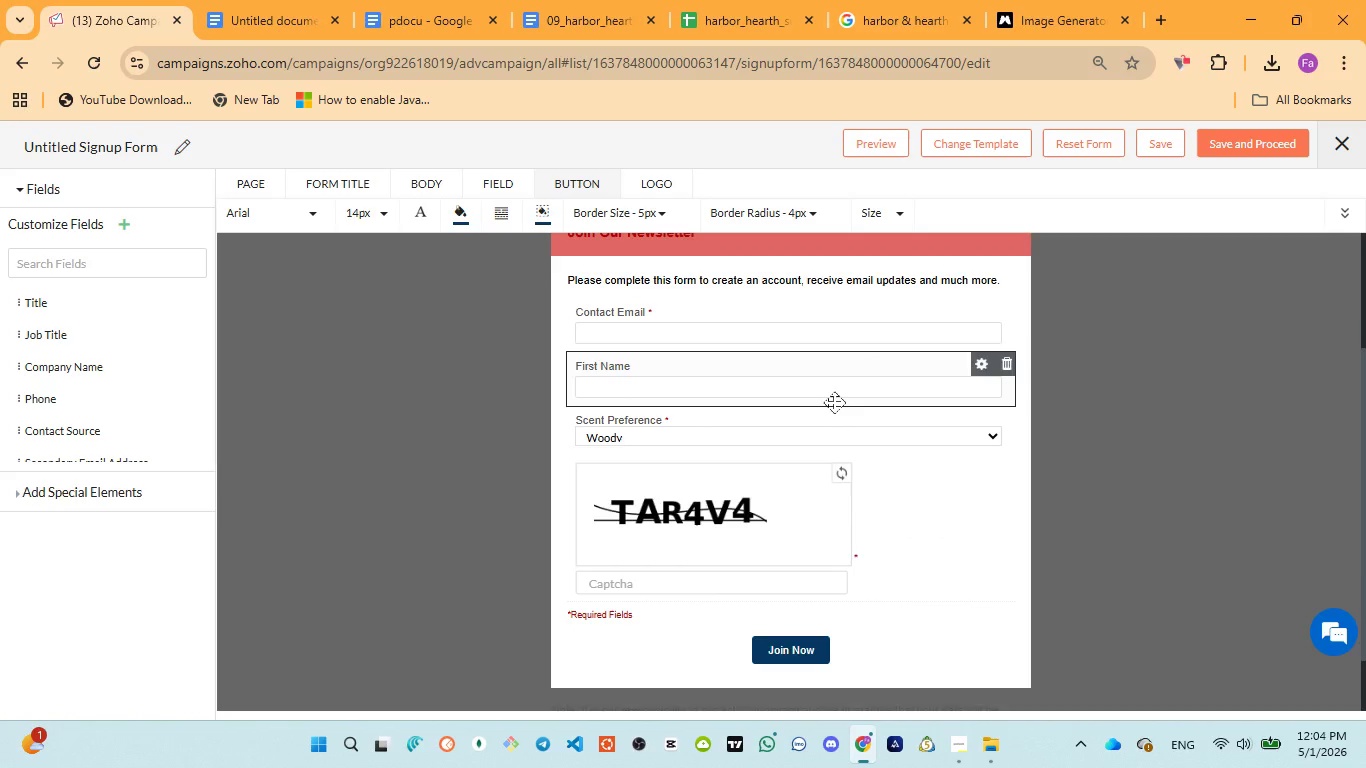 
scroll: coordinate [834, 402], scroll_direction: up, amount: 2.0
 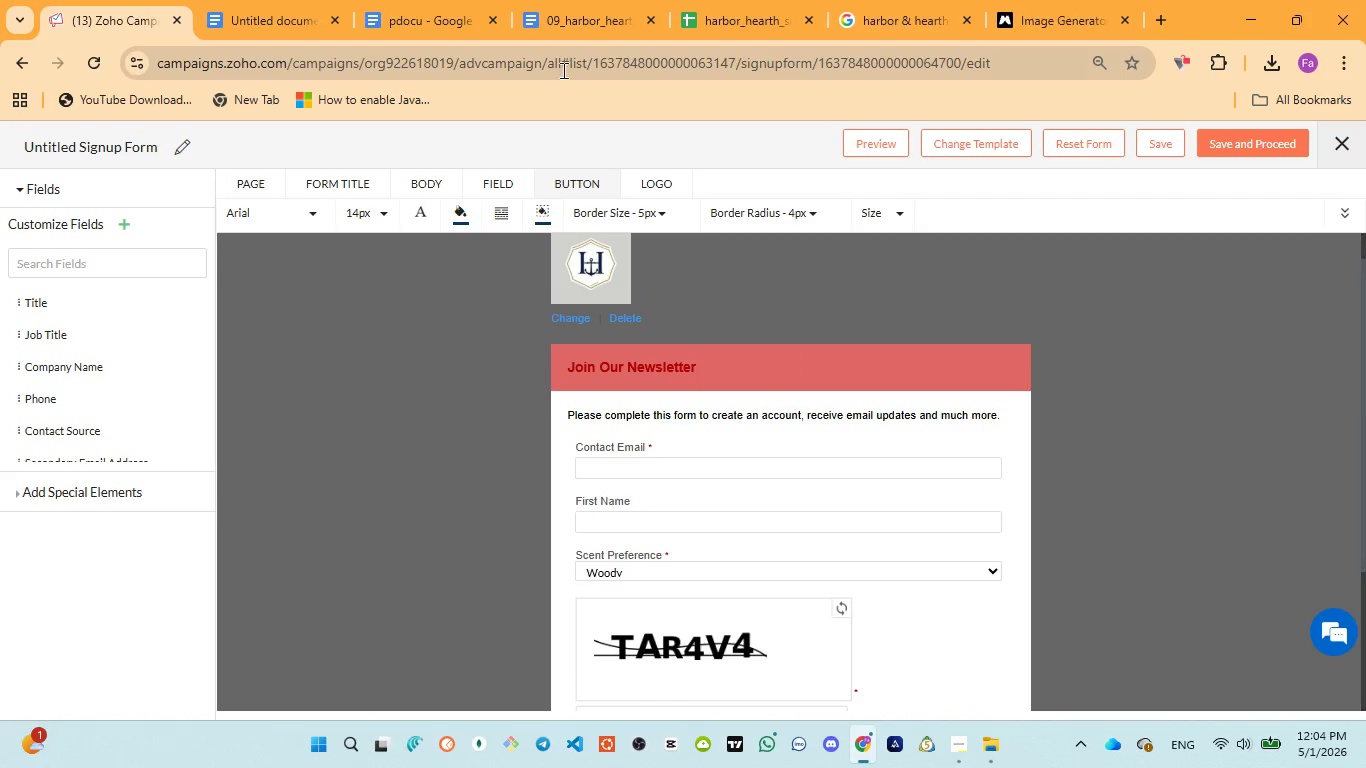 
left_click([424, 19])
 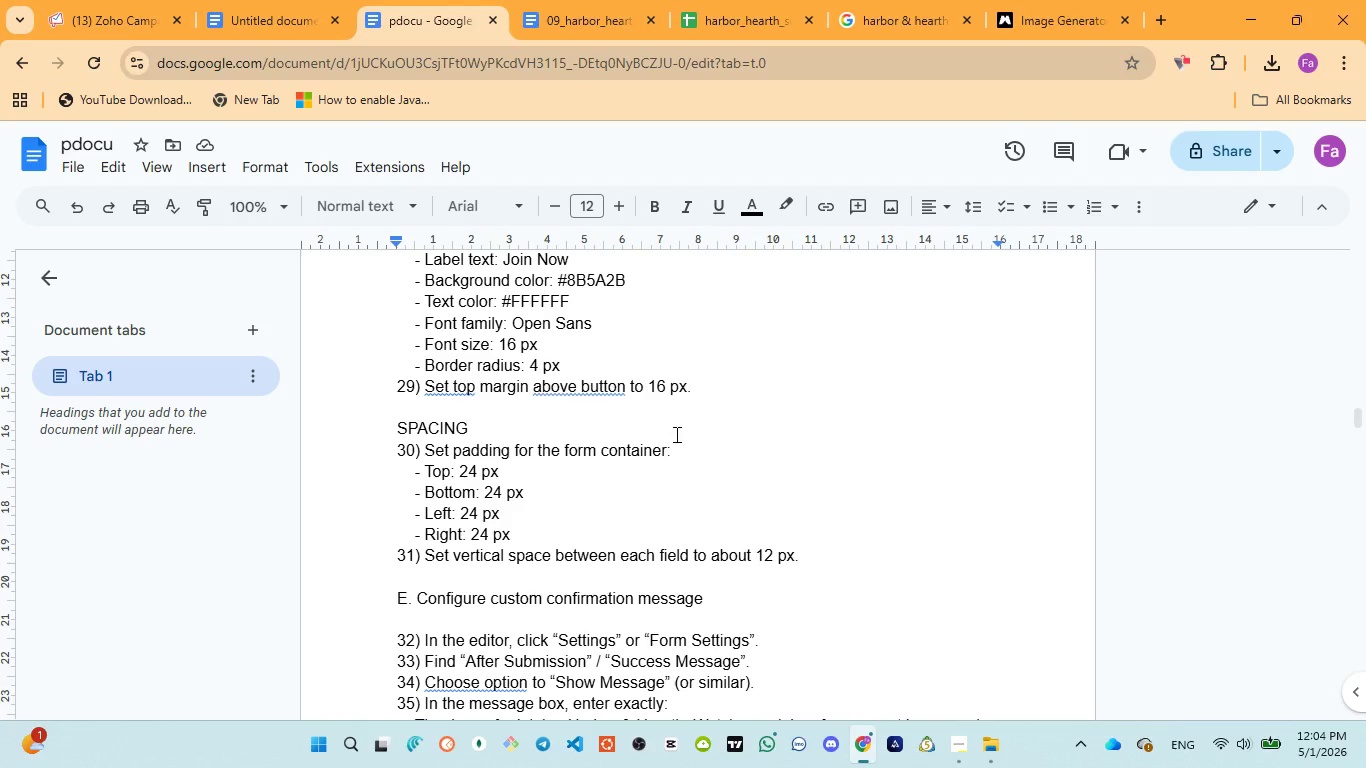 
scroll: coordinate [676, 435], scroll_direction: down, amount: 1.0
 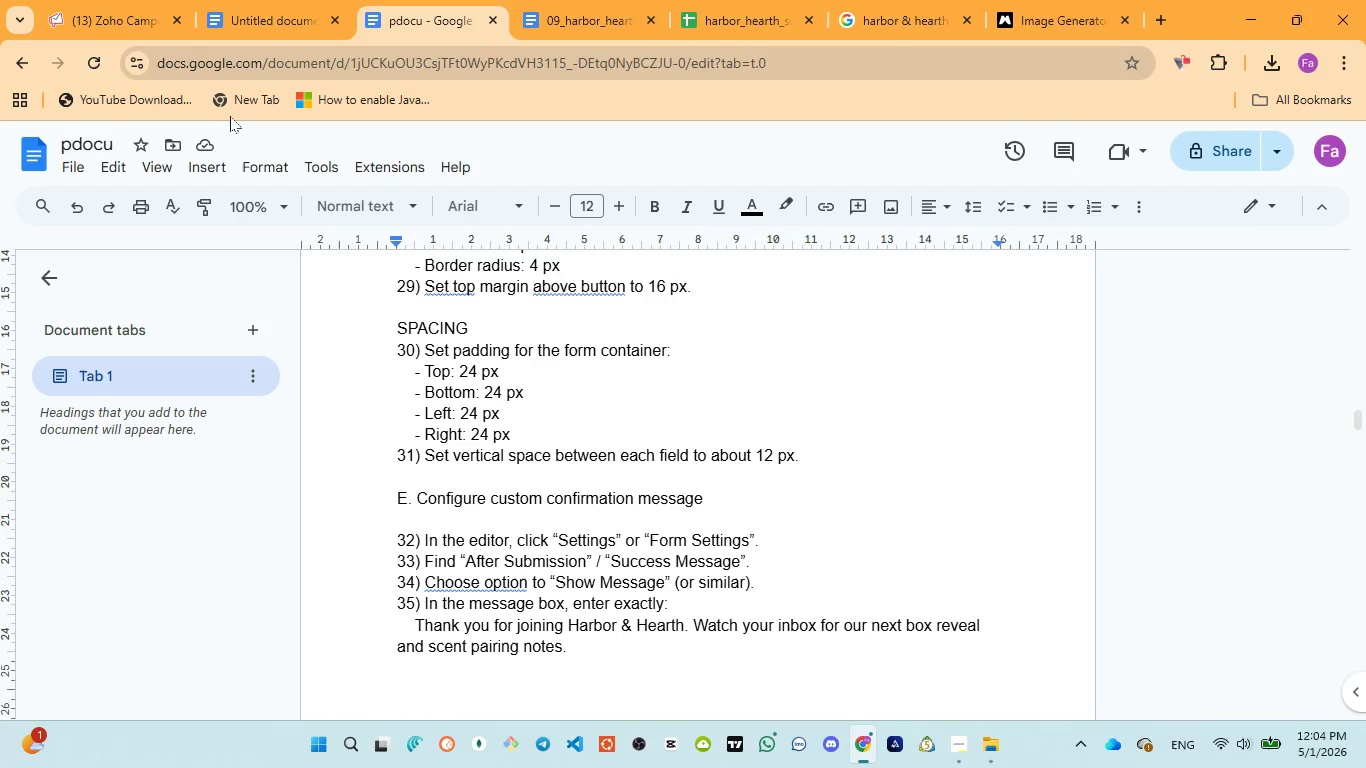 
left_click([79, 9])
 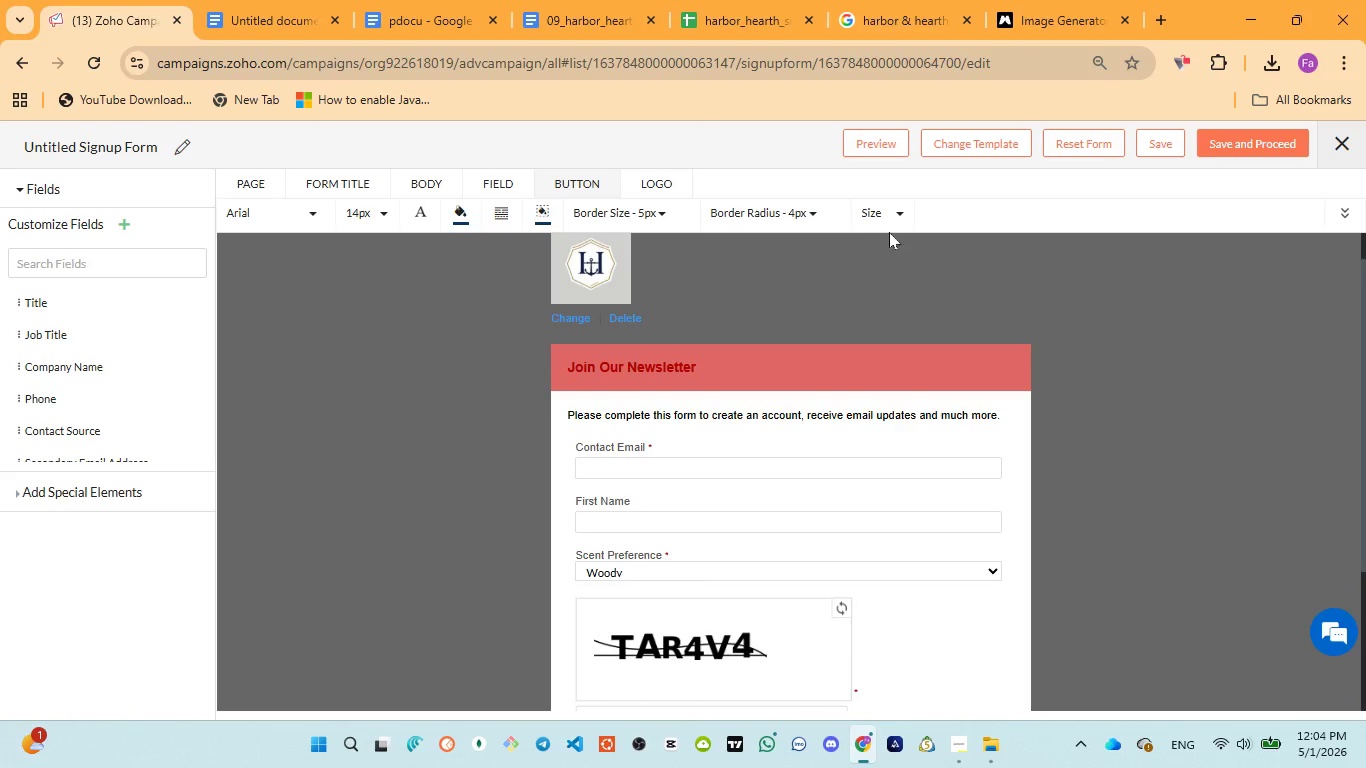 
left_click([902, 216])
 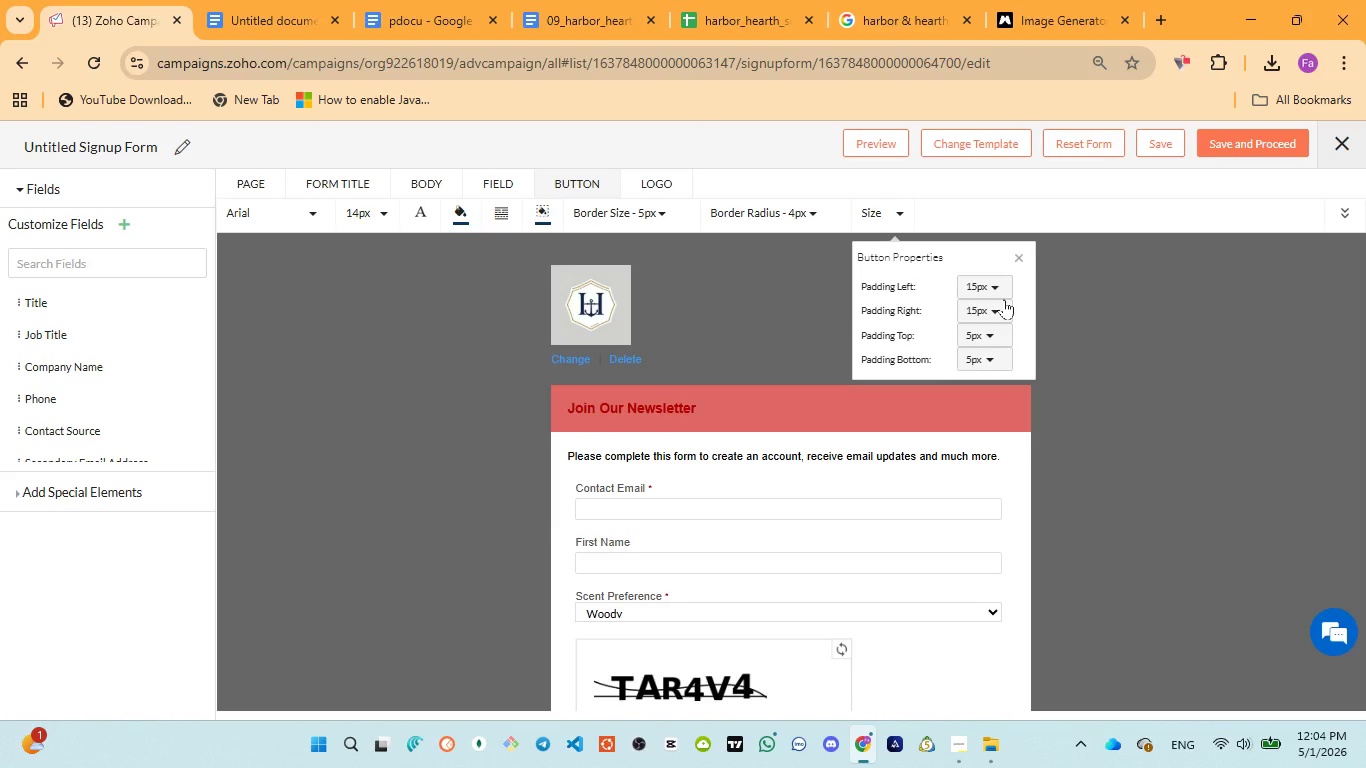 
wait(6.8)
 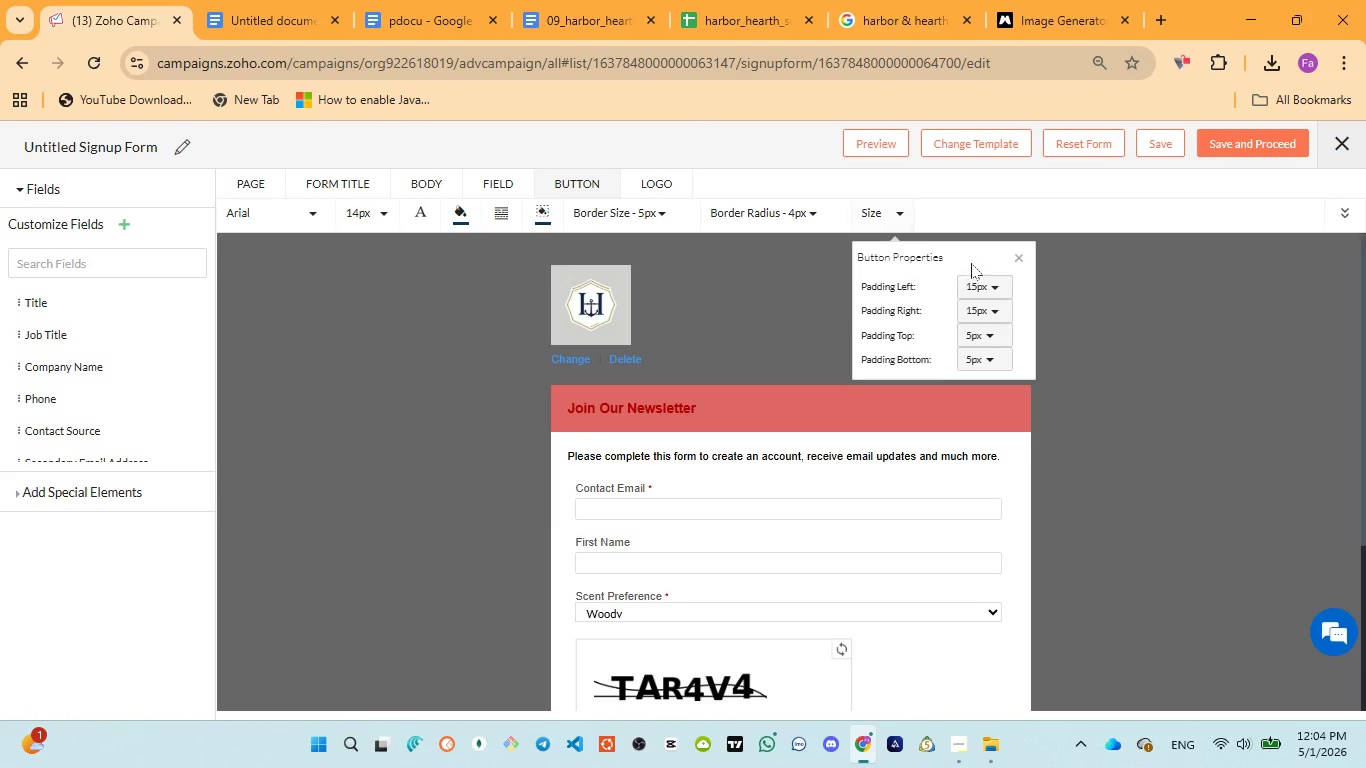 
left_click([997, 285])
 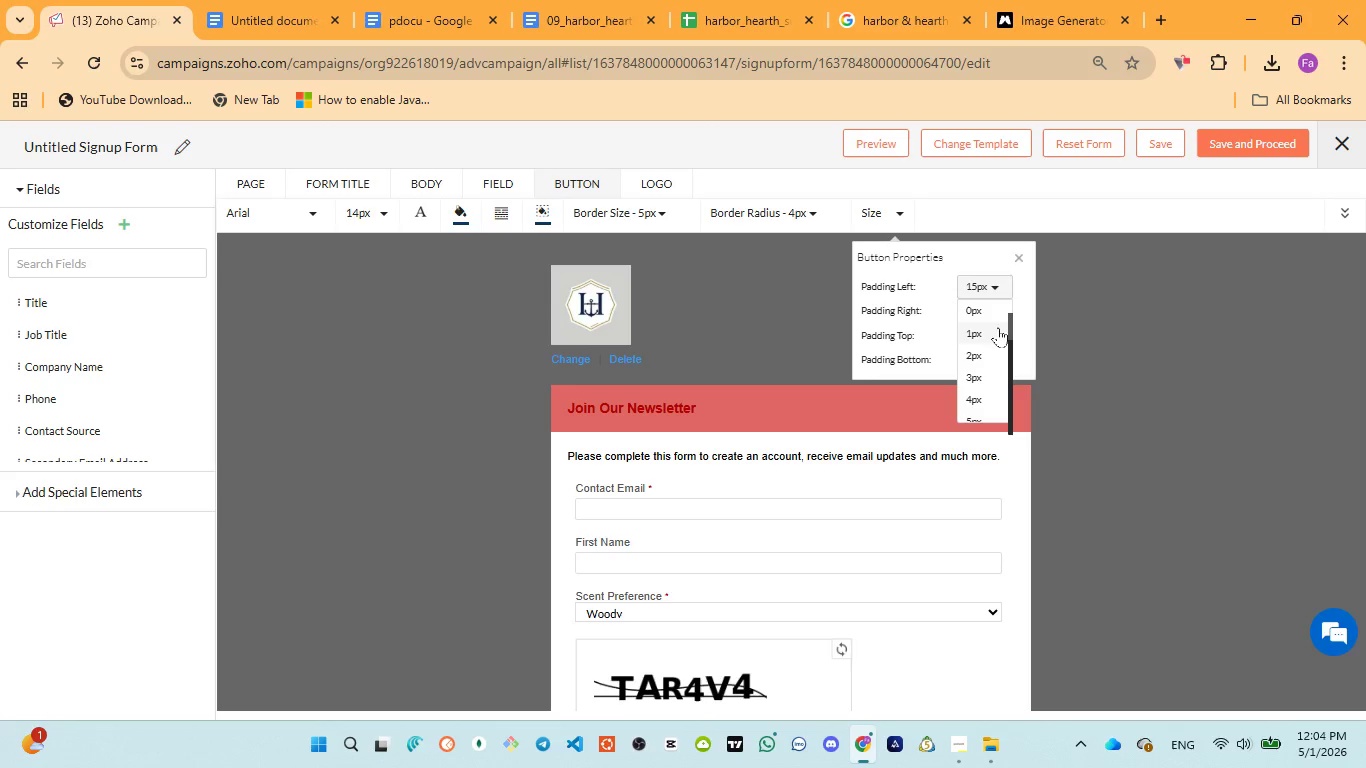 
scroll: coordinate [998, 347], scroll_direction: down, amount: 9.0
 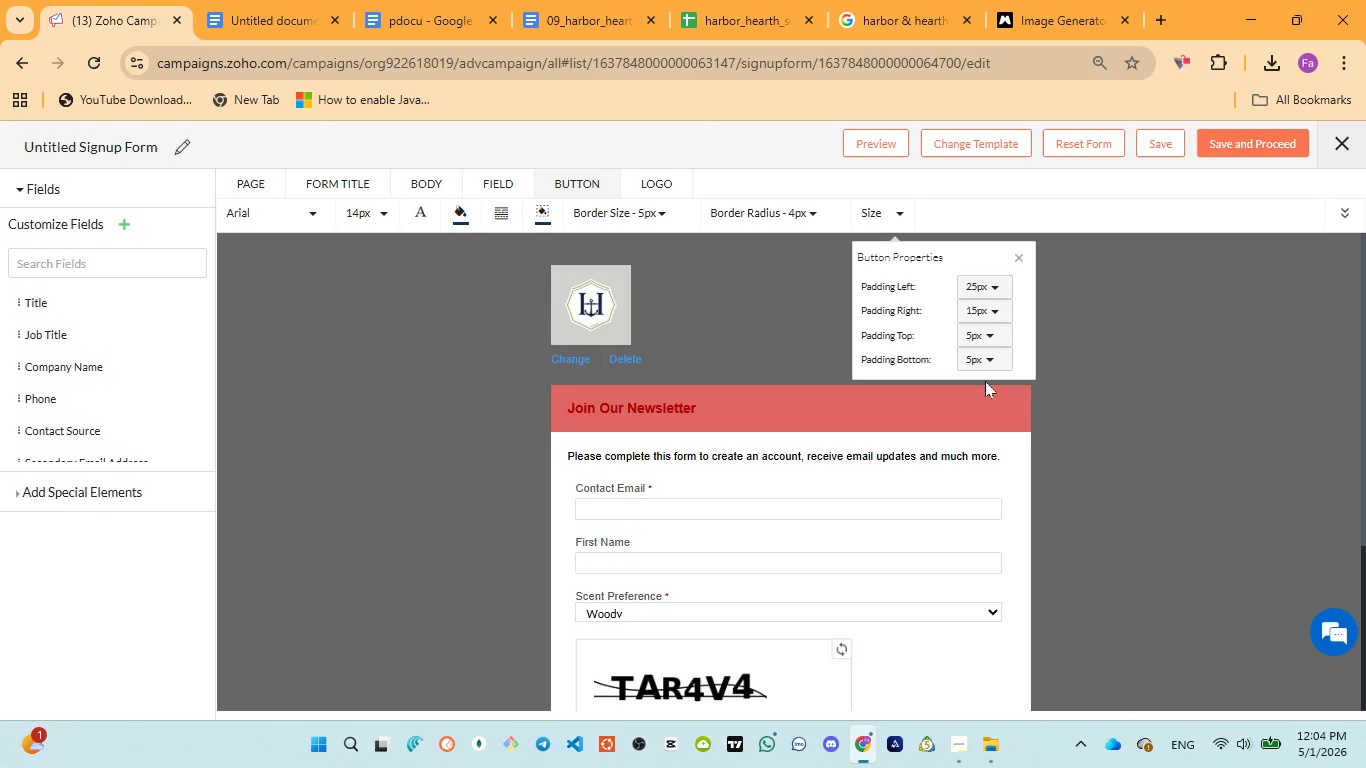 
wait(5.83)
 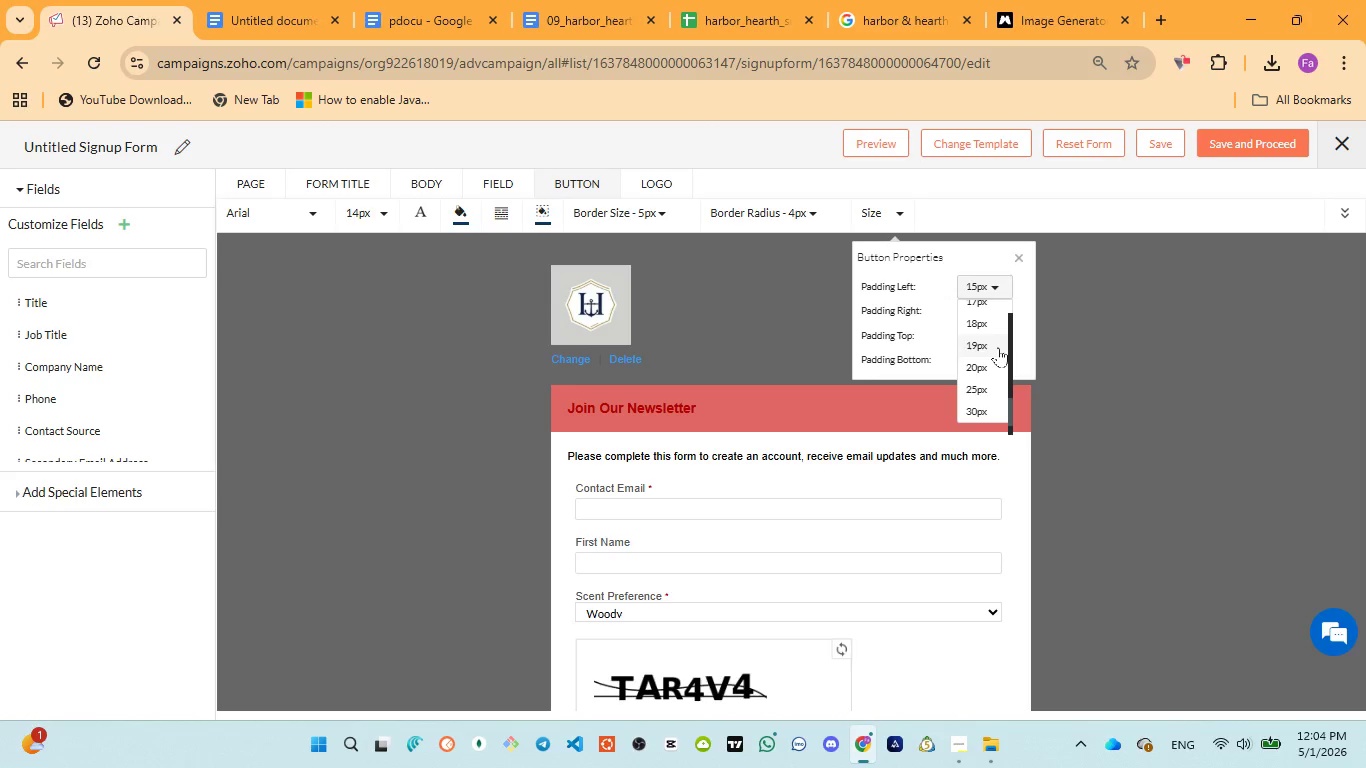 
left_click([998, 310])
 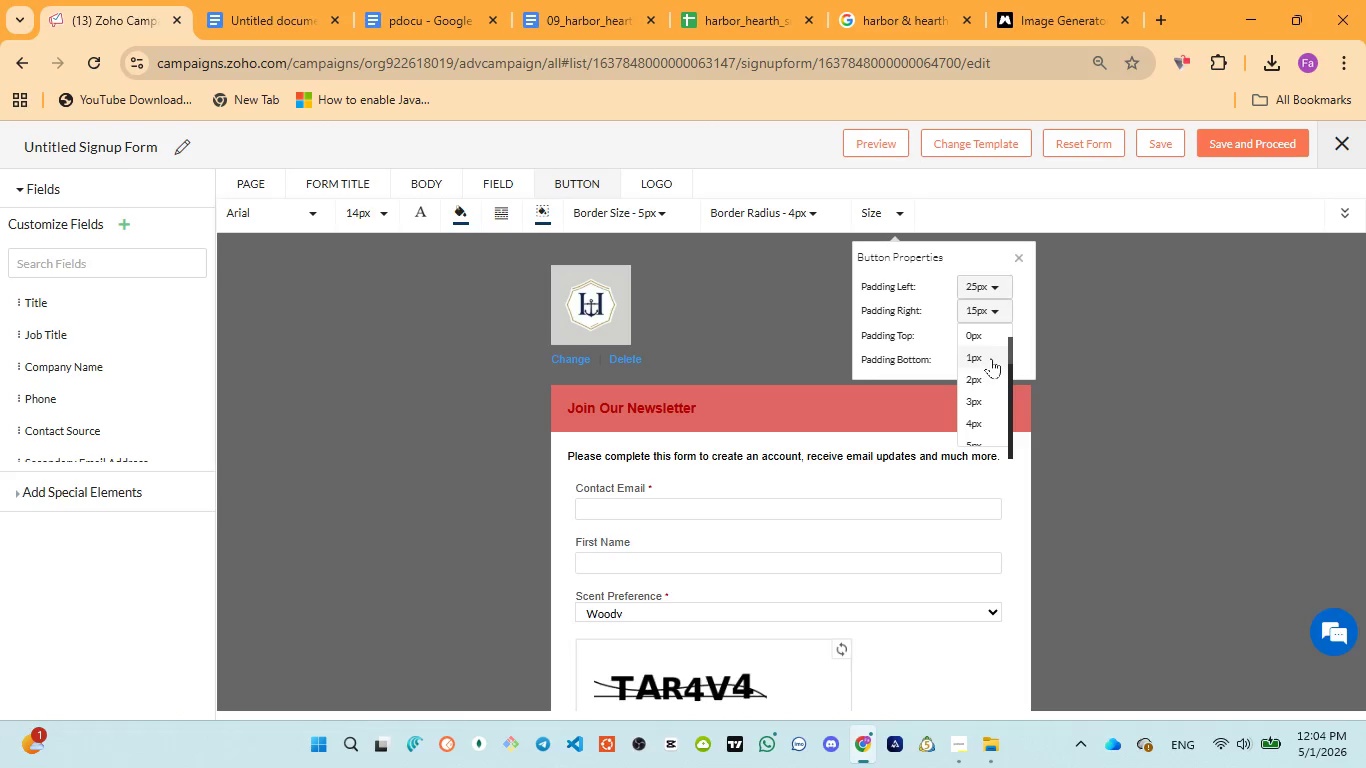 
scroll: coordinate [989, 376], scroll_direction: down, amount: 9.0
 